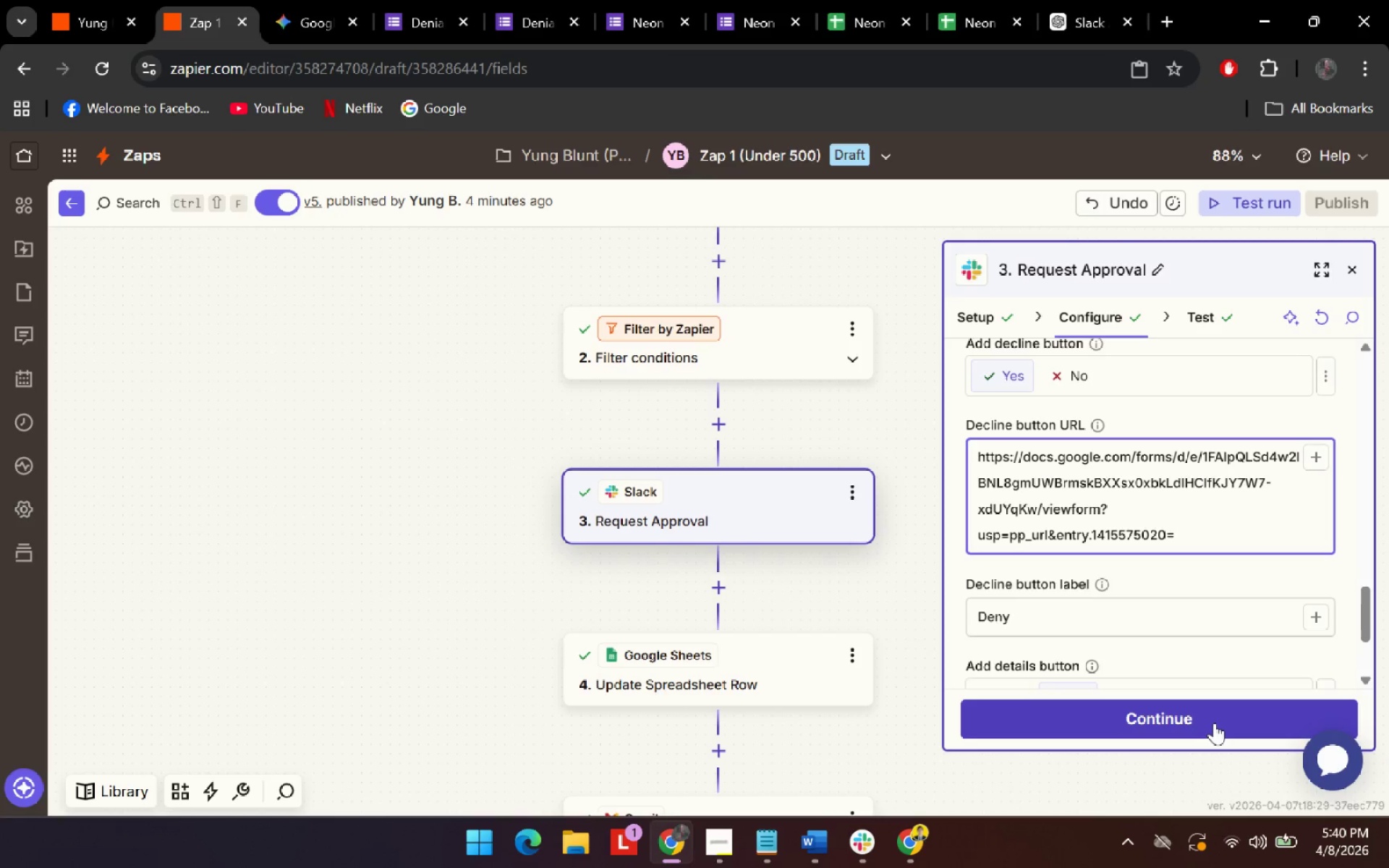 
left_click([1214, 723])
 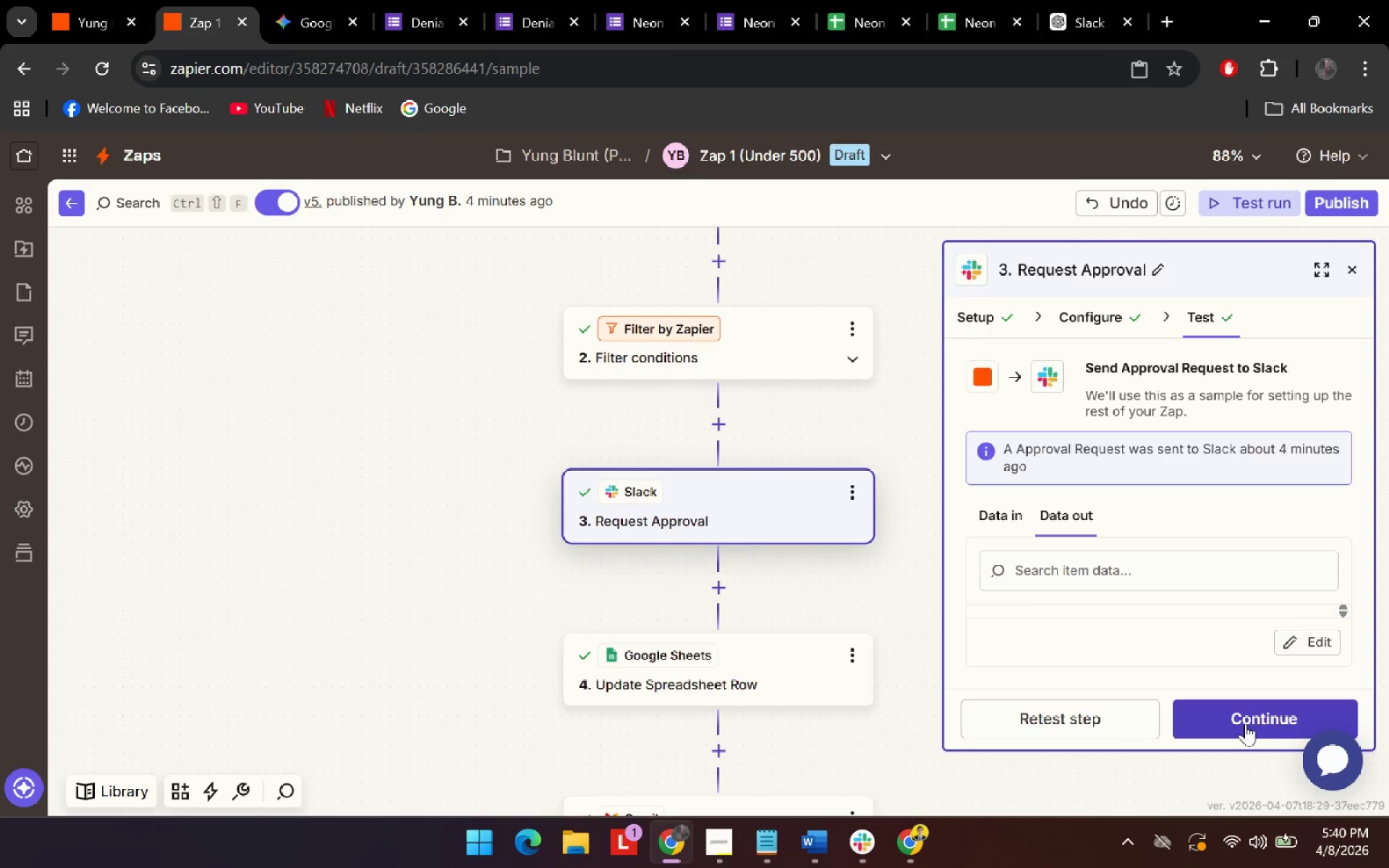 
left_click([1245, 723])
 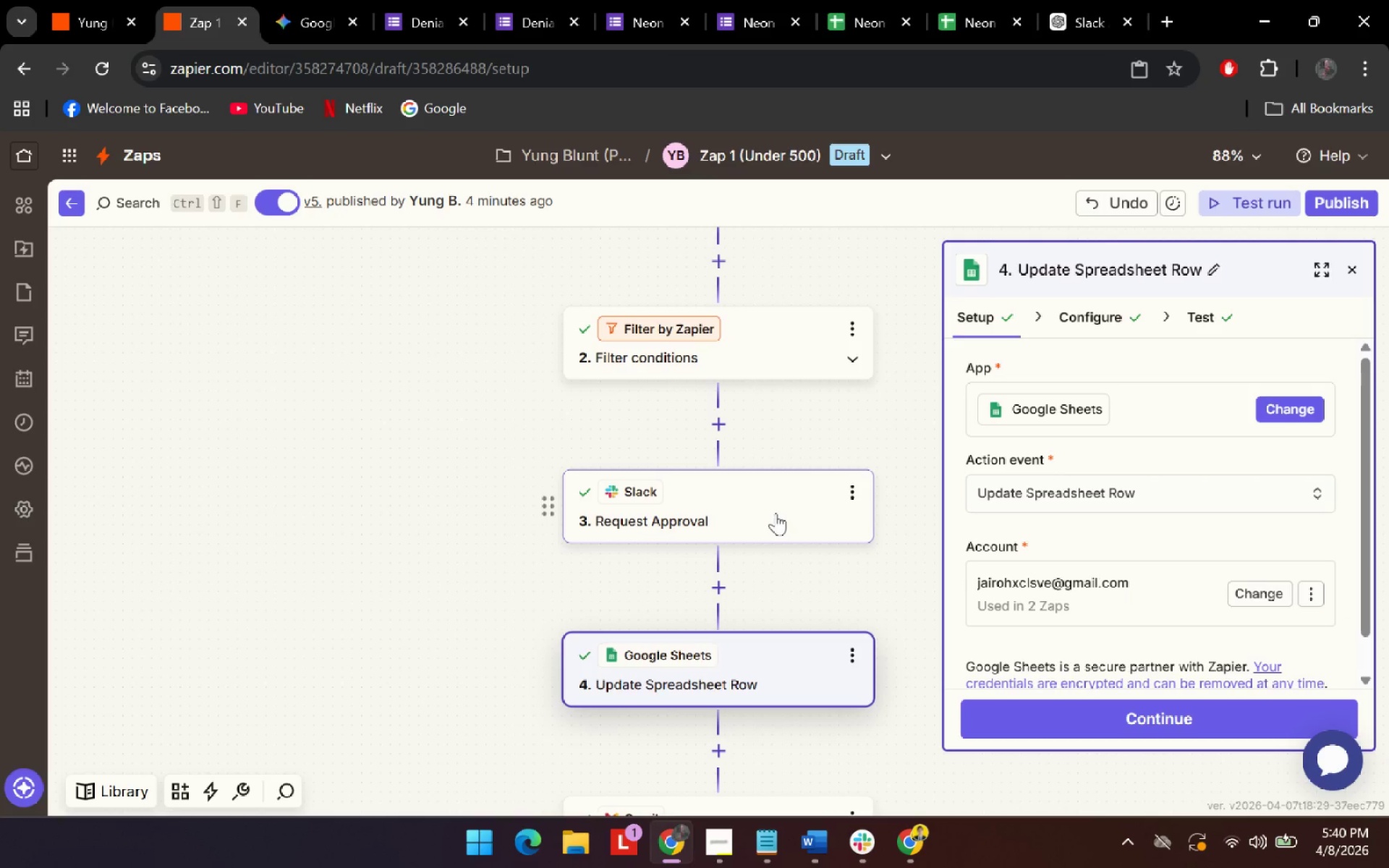 
left_click([776, 513])
 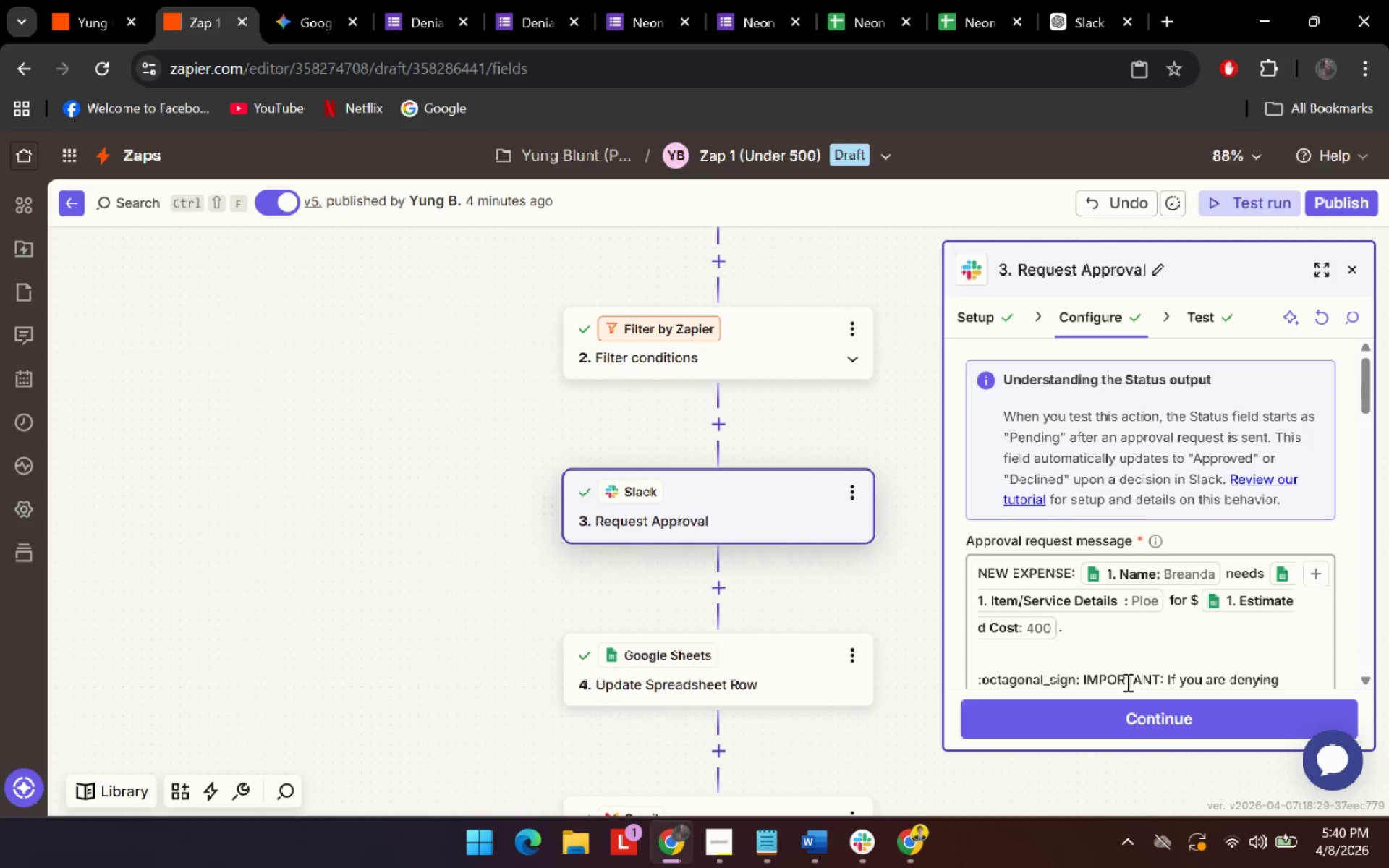 
left_click([1123, 720])
 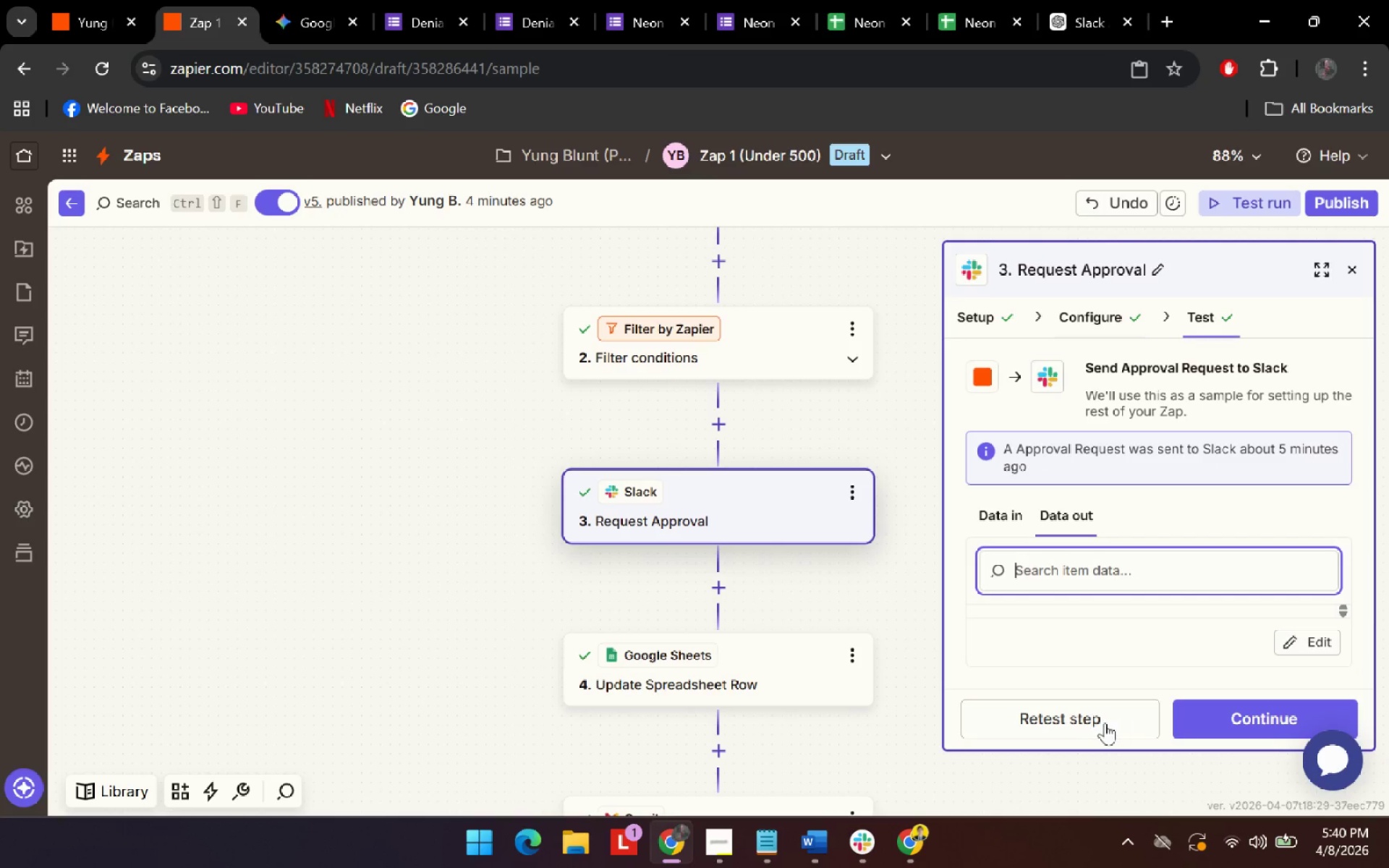 
left_click([1046, 718])
 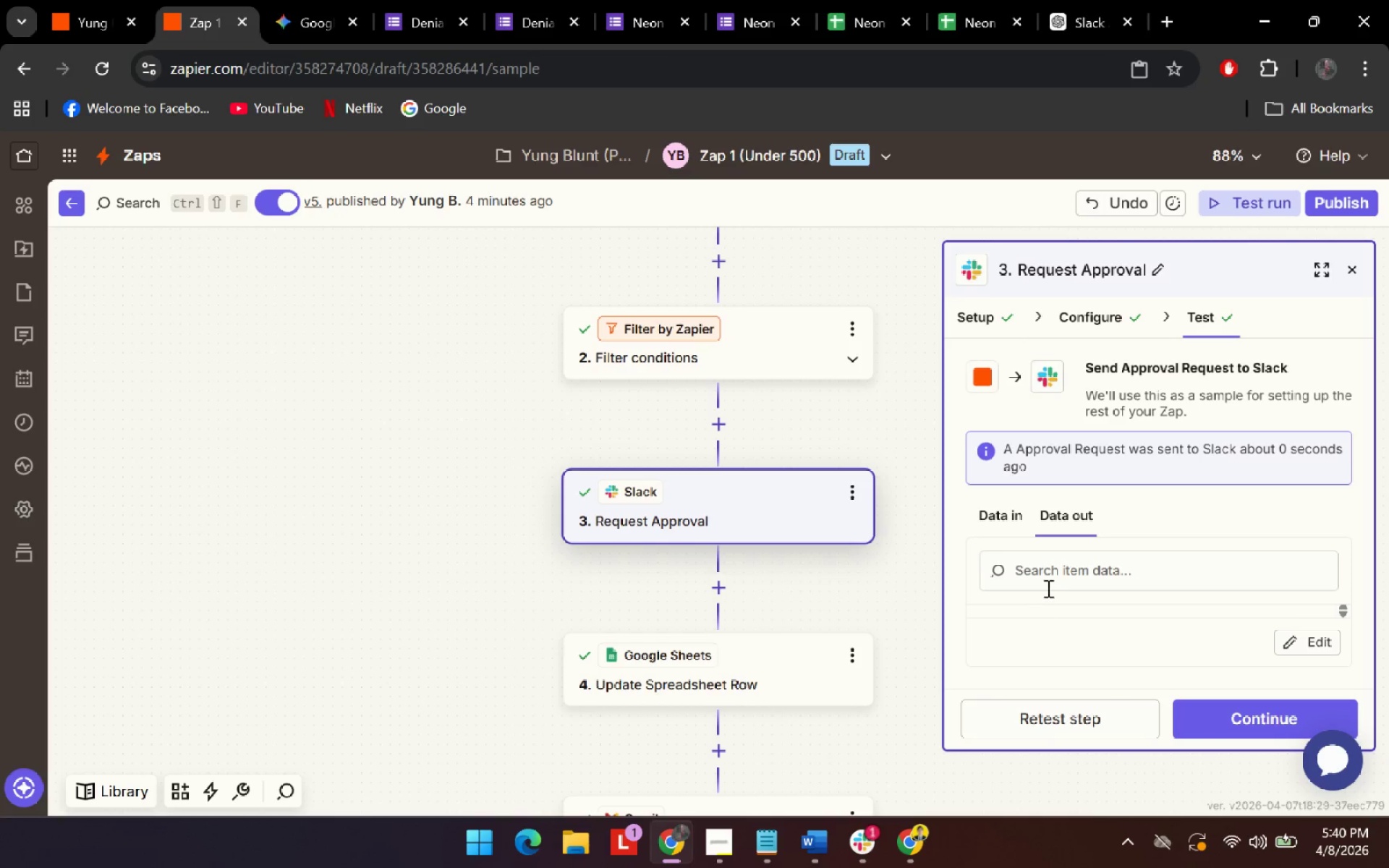 
left_click([1130, 702])
 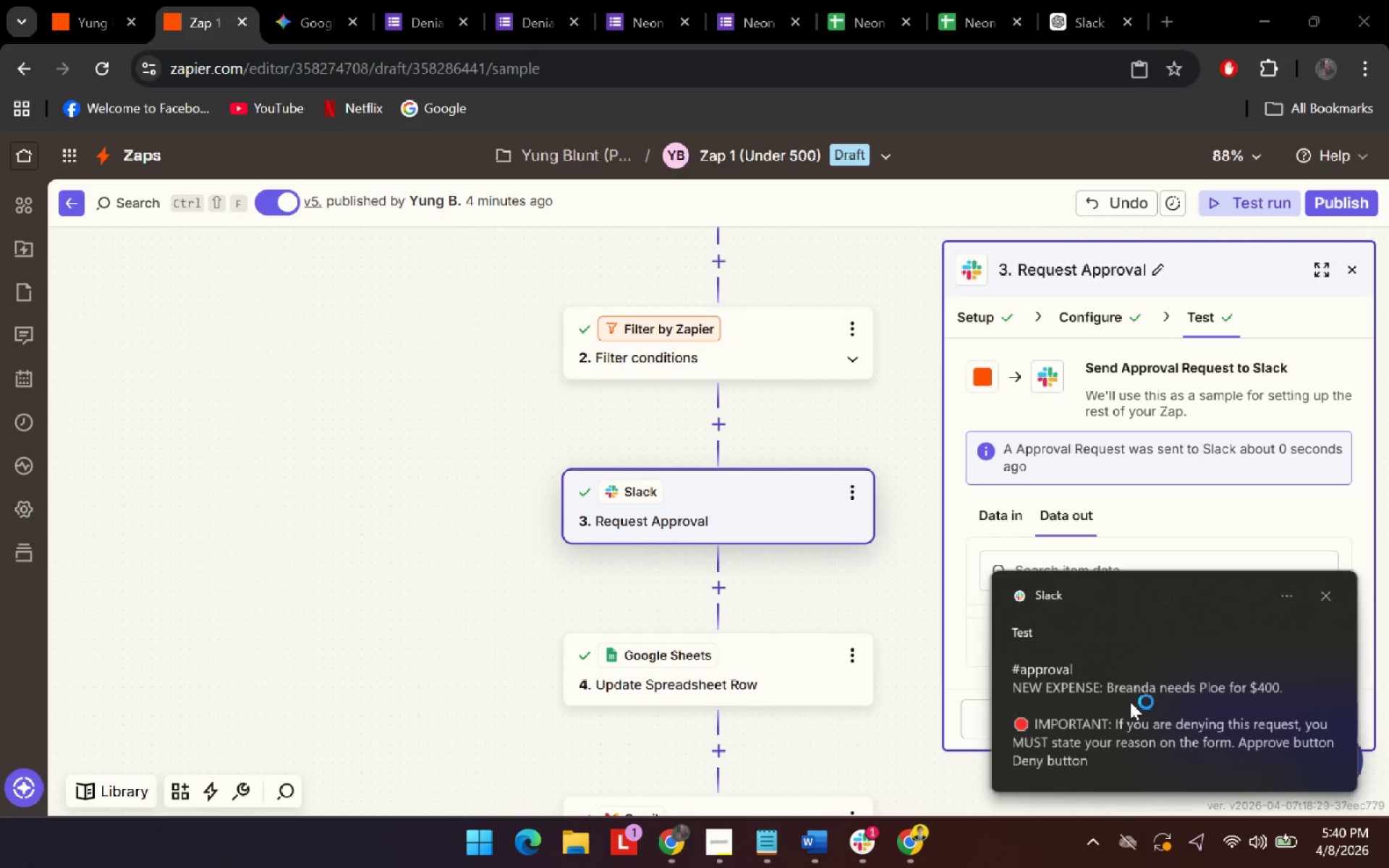 
key(Unknown)
 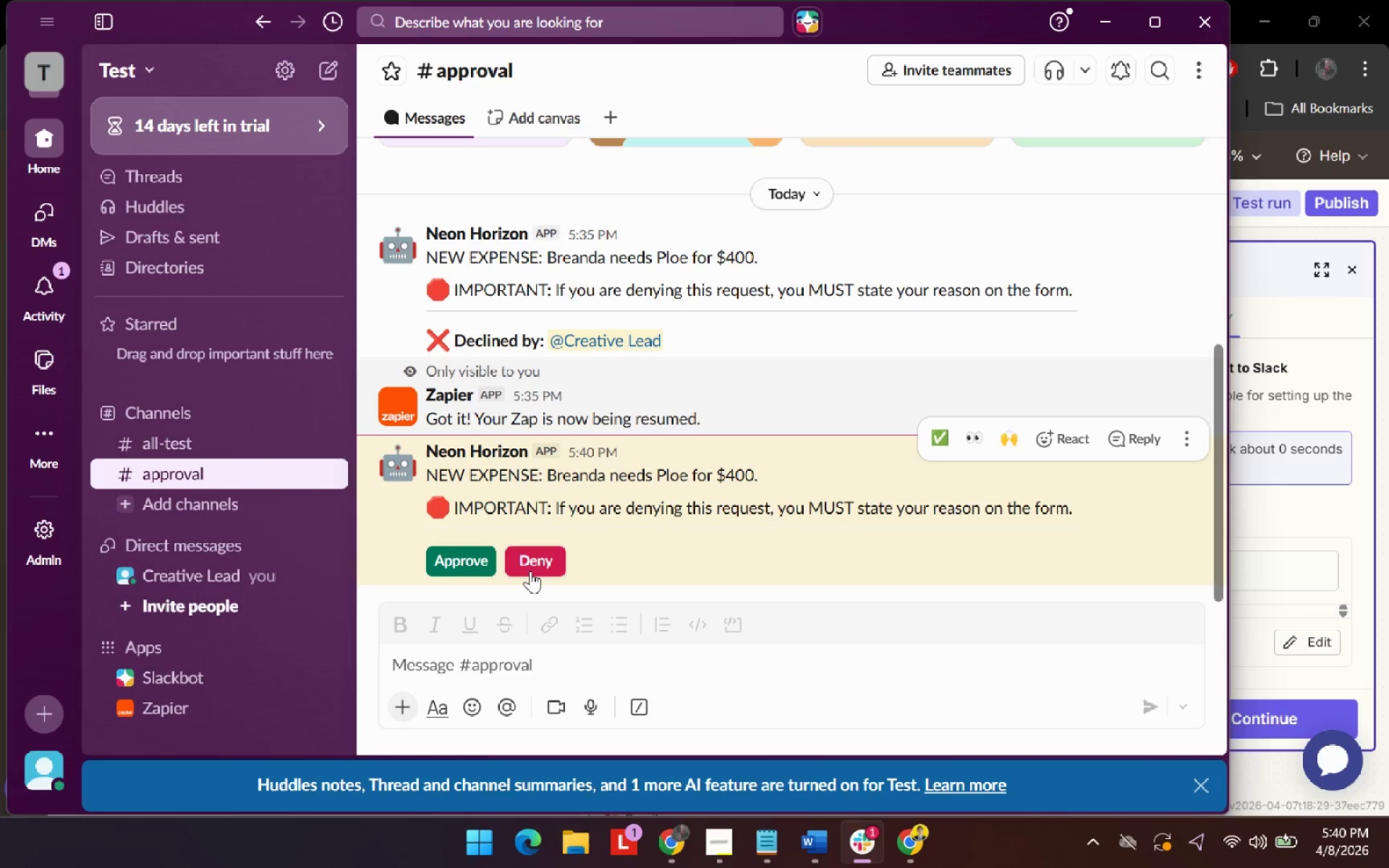 
left_click([530, 571])
 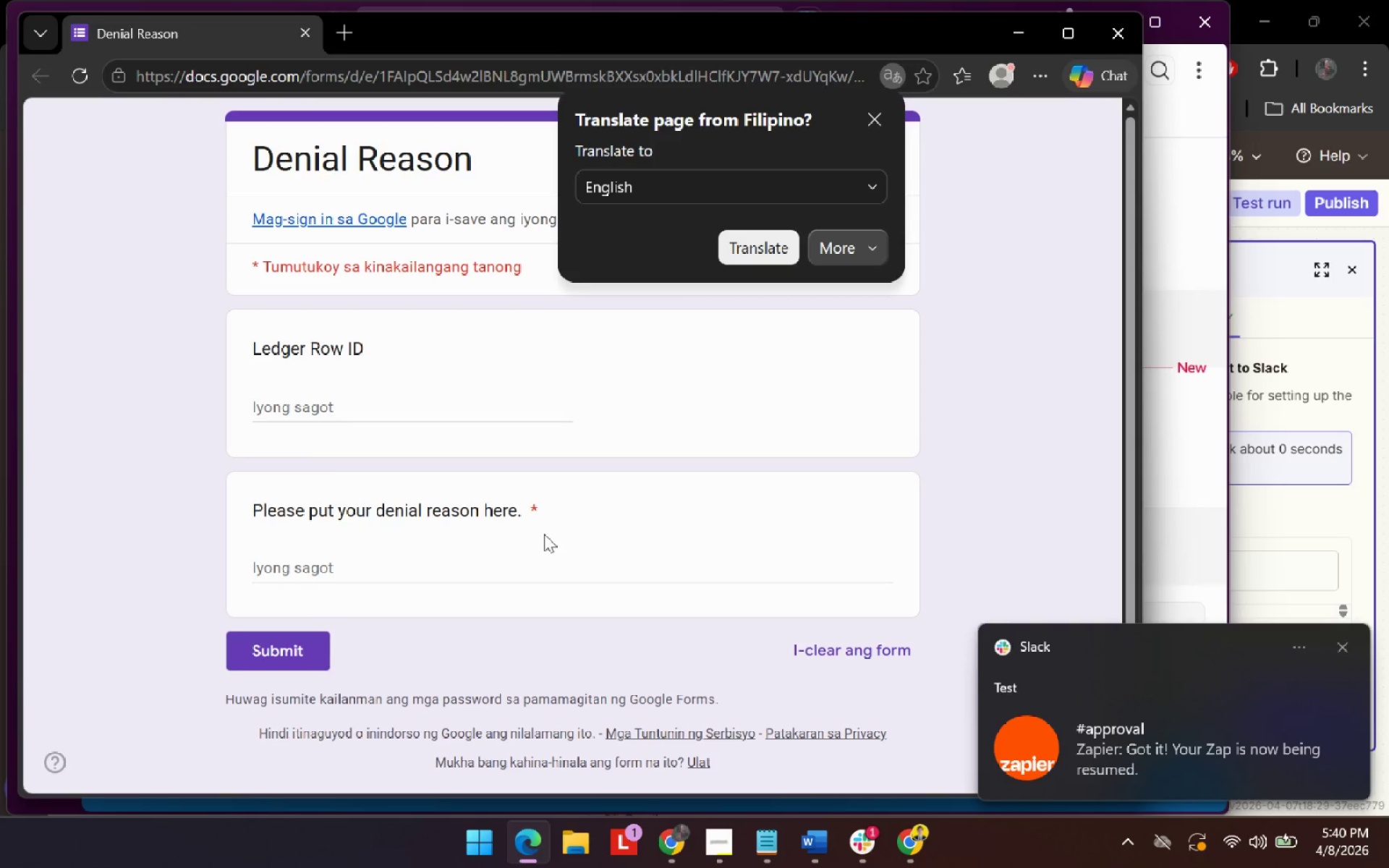 
left_click([875, 127])
 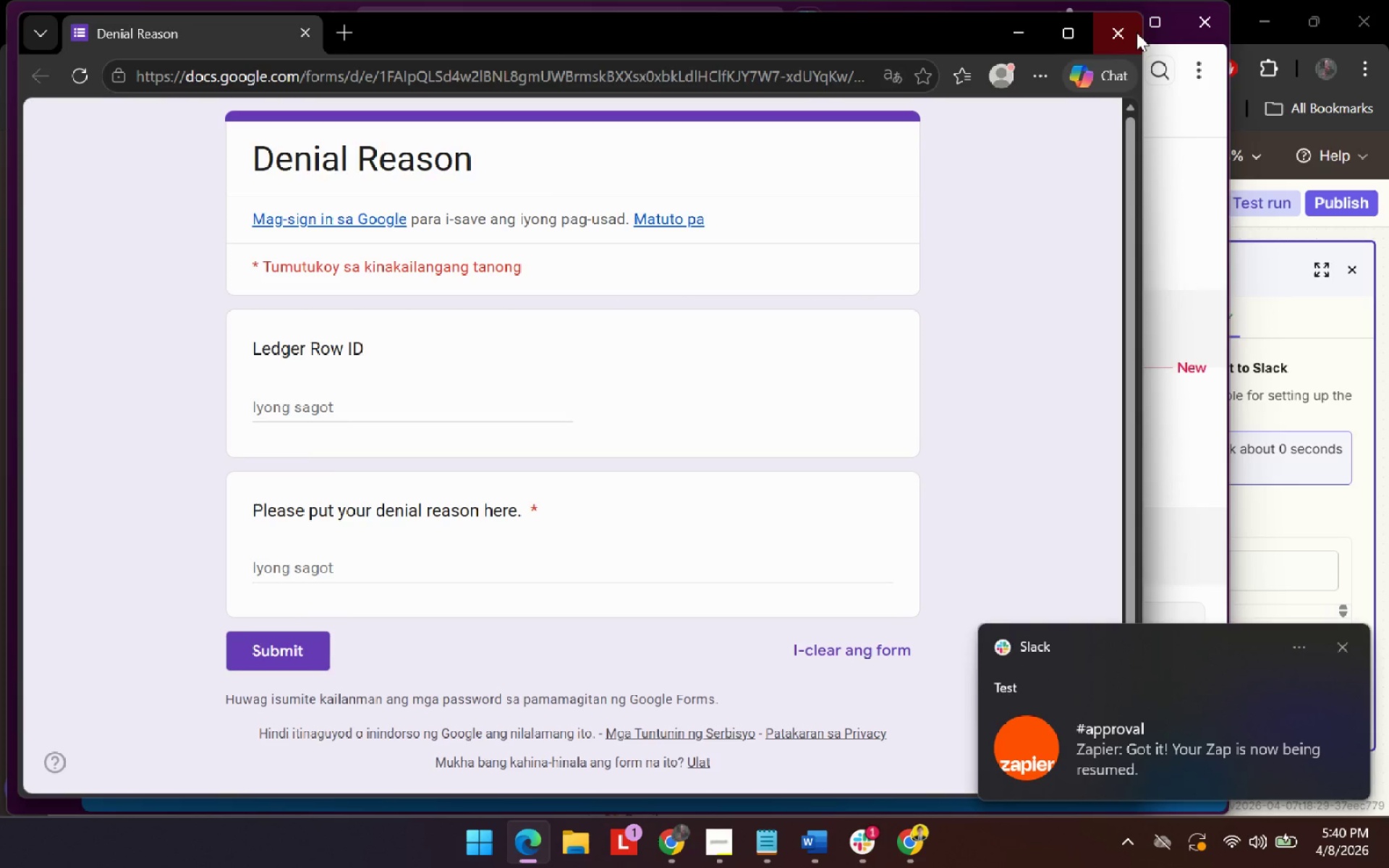 
left_click([1137, 32])
 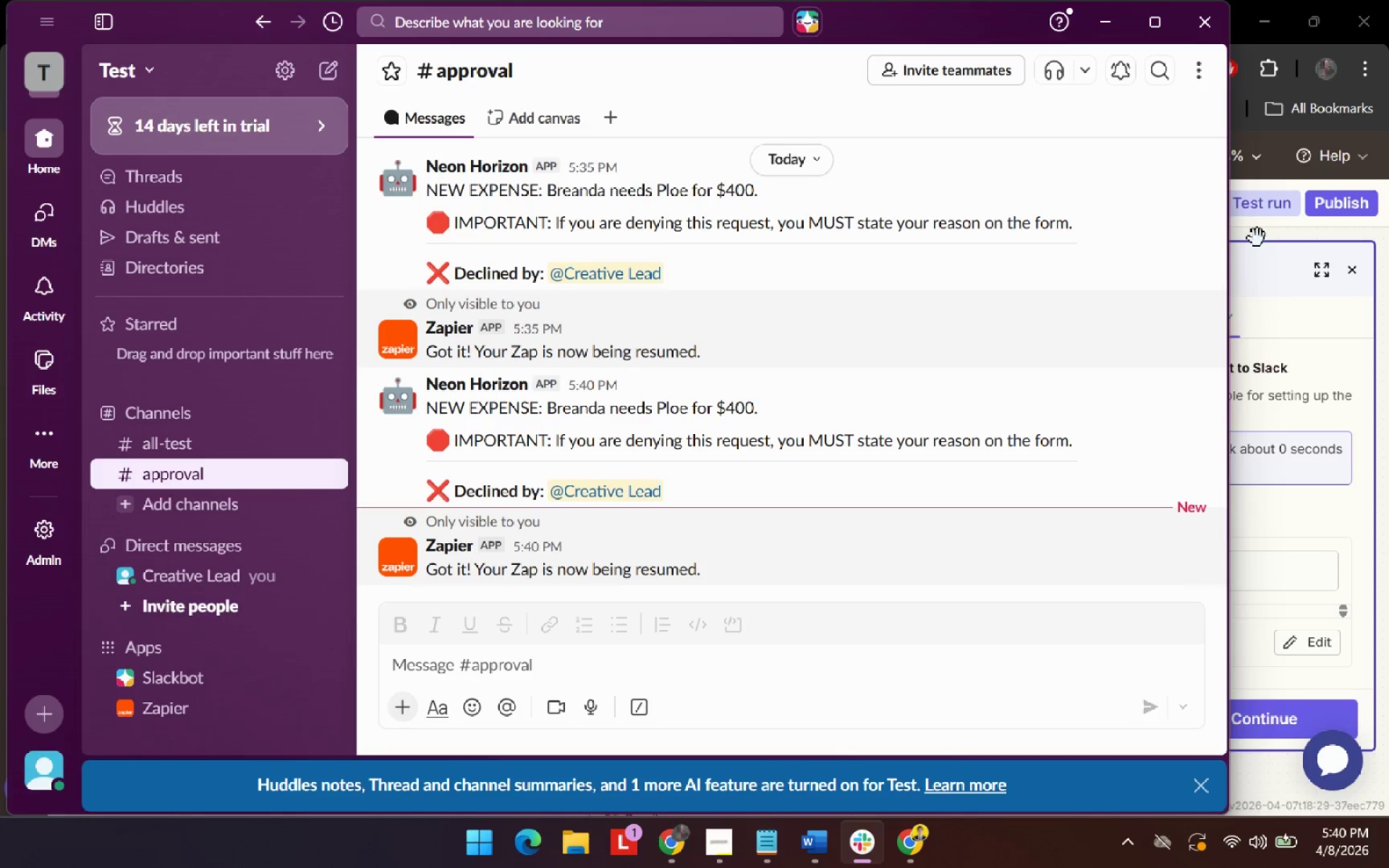 
left_click([1362, 341])
 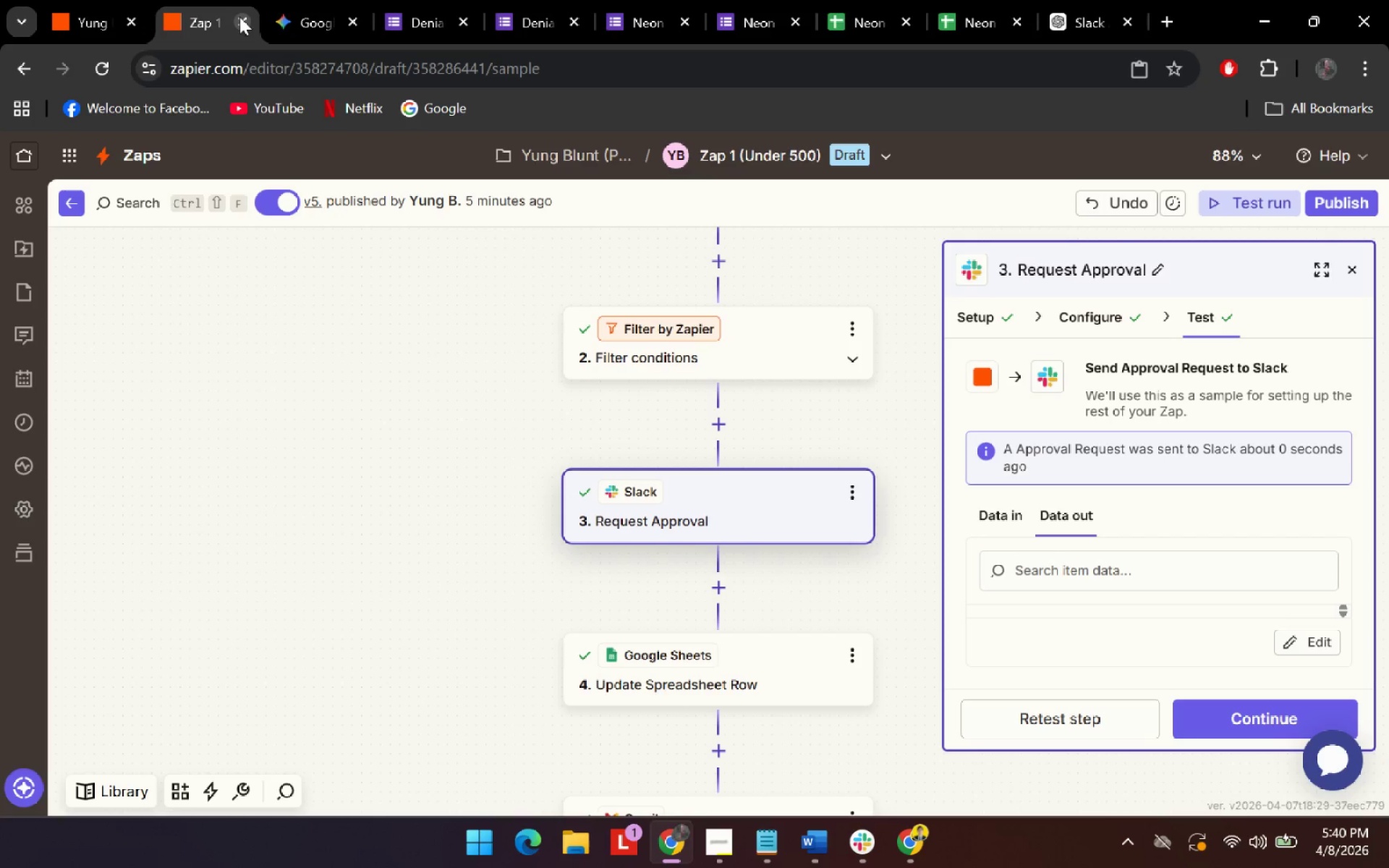 
left_click([298, 29])
 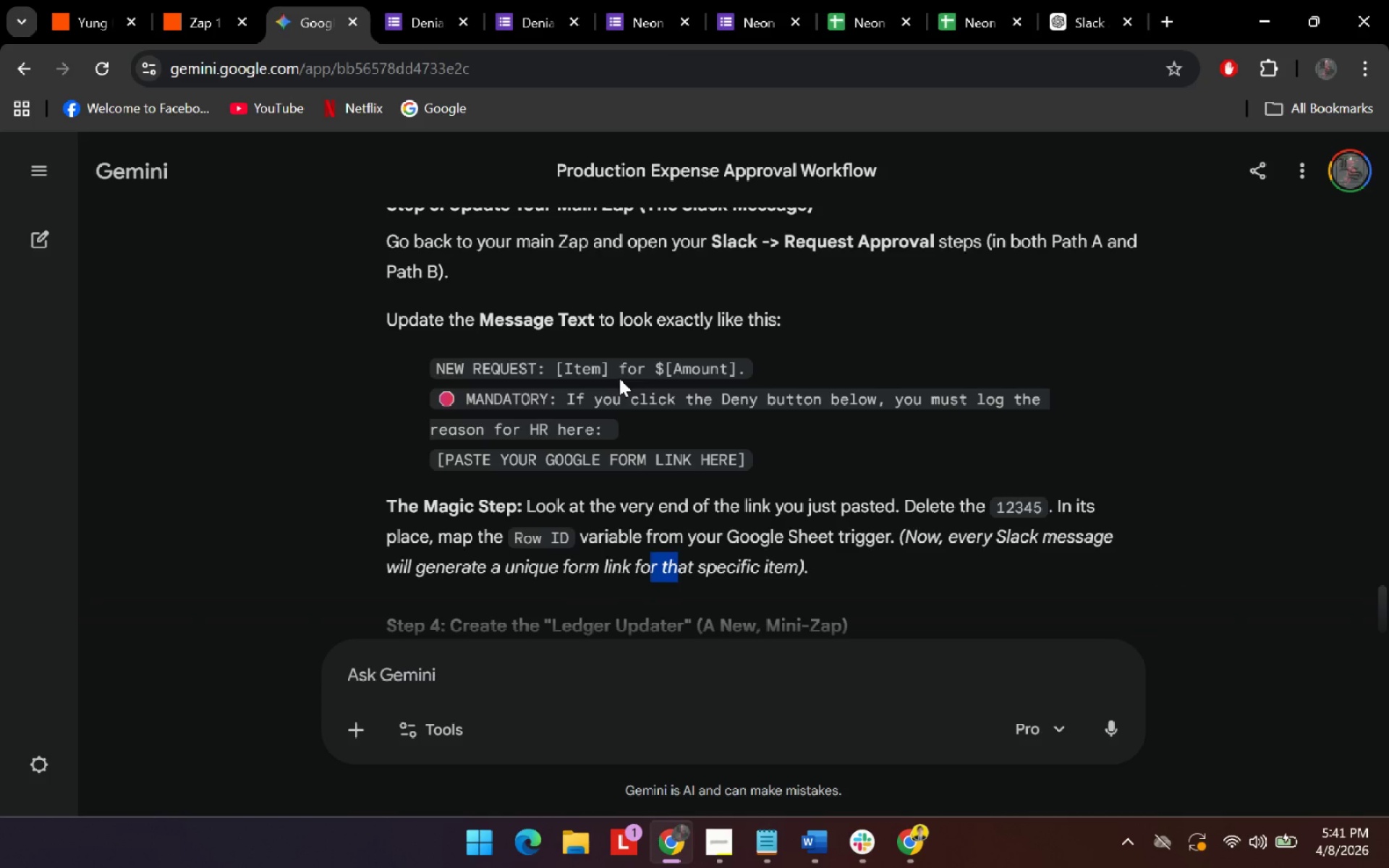 
wait(28.88)
 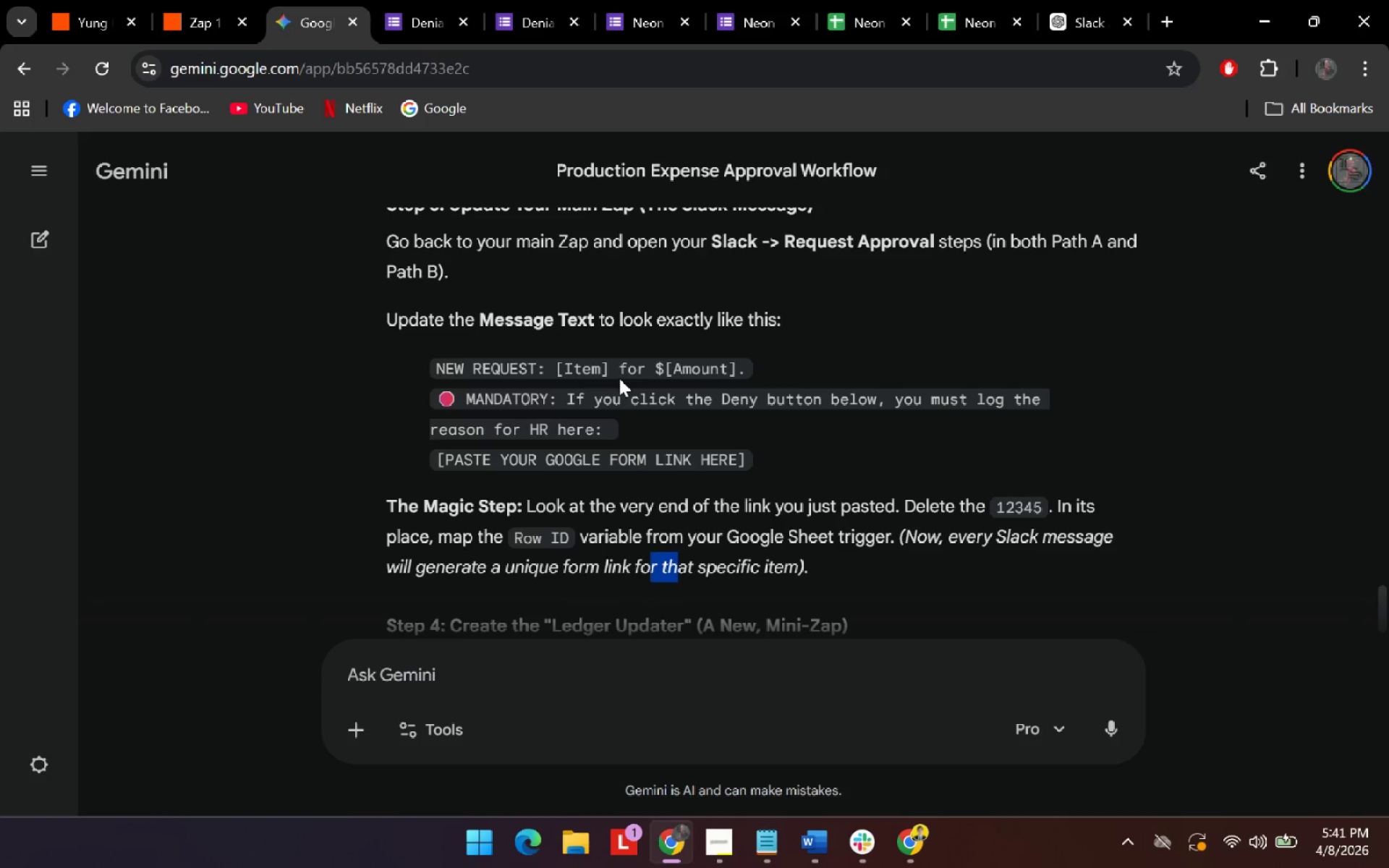 
scroll: coordinate [658, 499], scroll_direction: down, amount: 2.0
 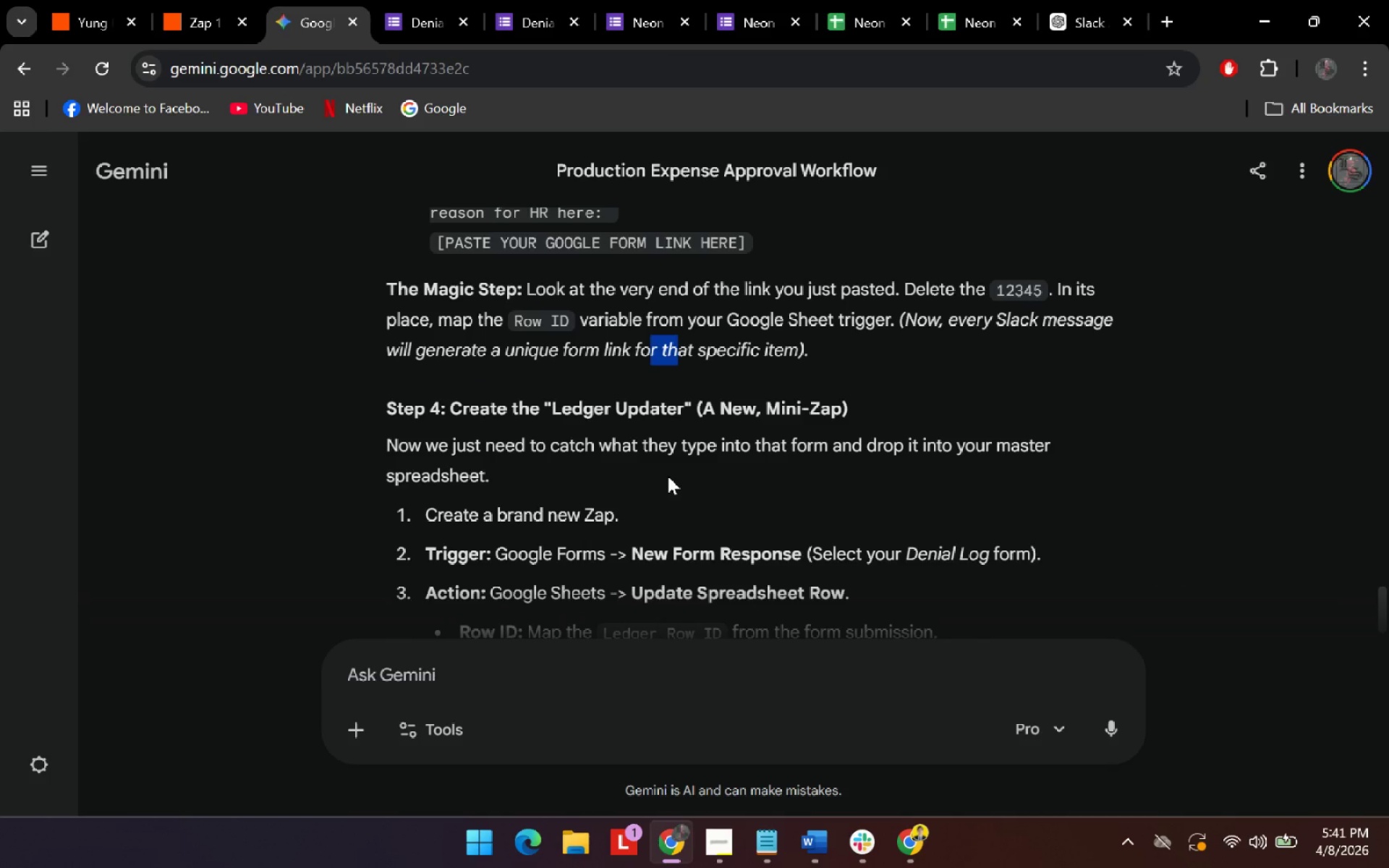 
scroll: coordinate [646, 501], scroll_direction: up, amount: 2.0
 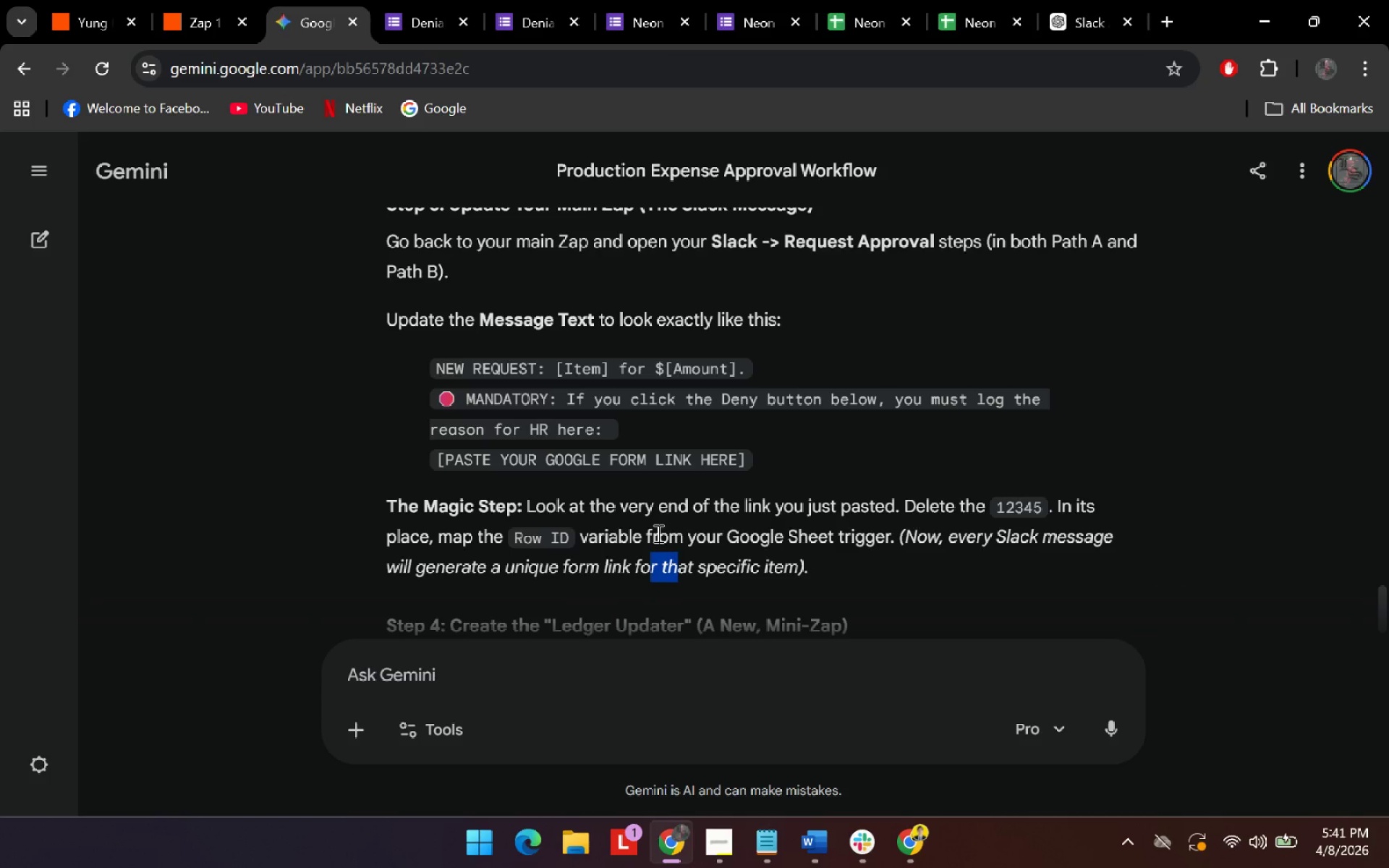 
wait(15.47)
 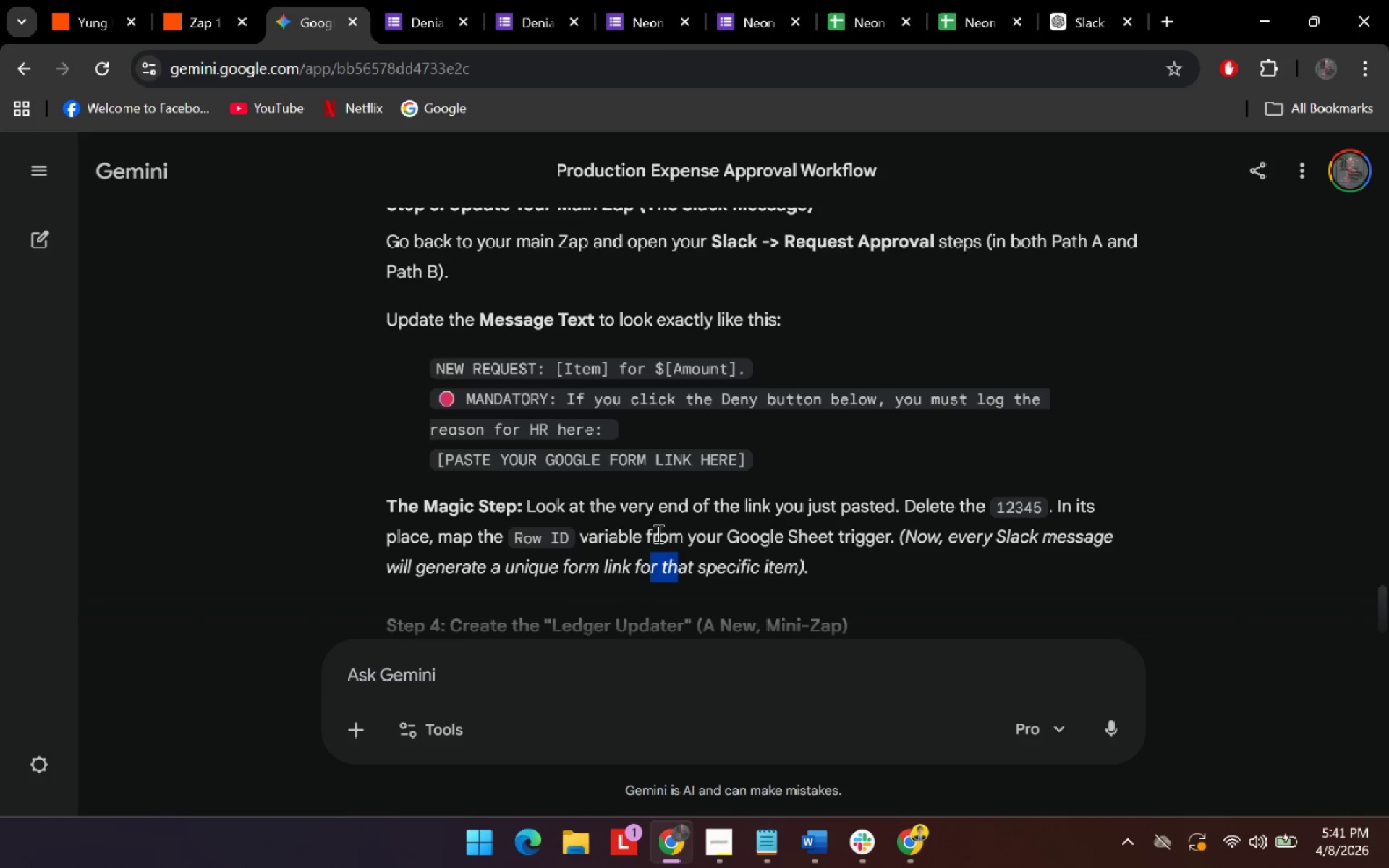 
key(Control+ControlRight)
 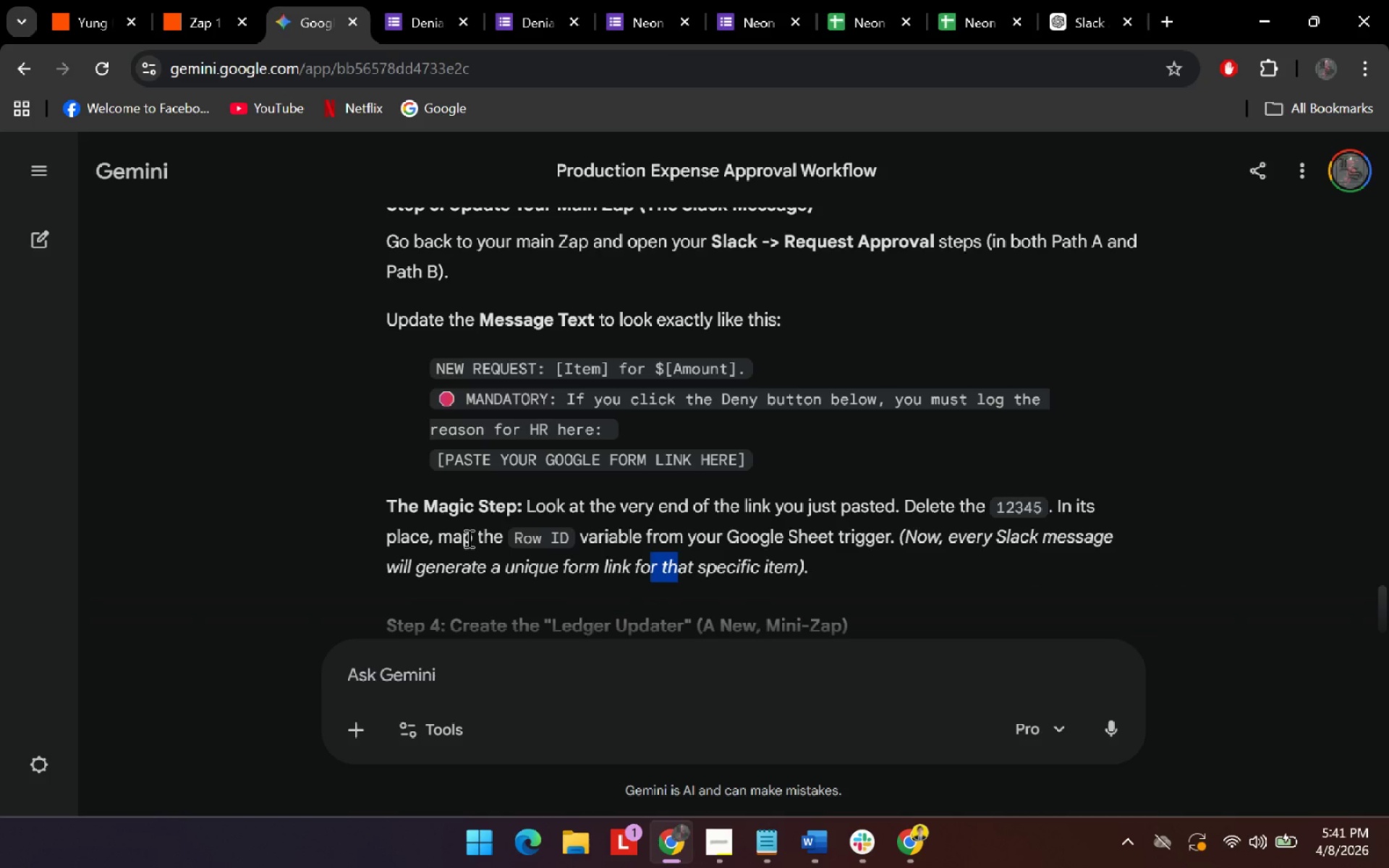 
wait(16.41)
 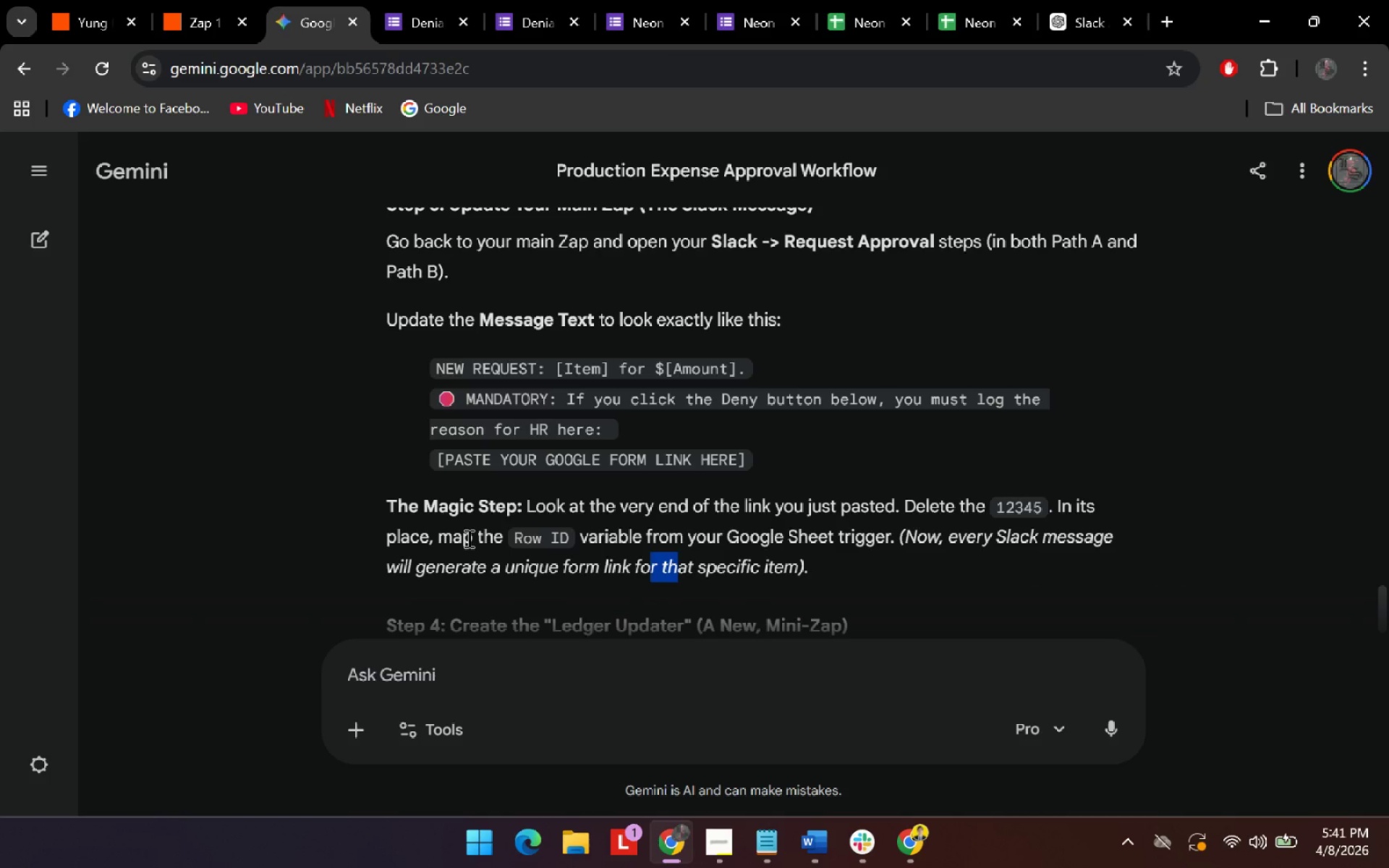 
scroll: coordinate [544, 491], scroll_direction: down, amount: 3.0
 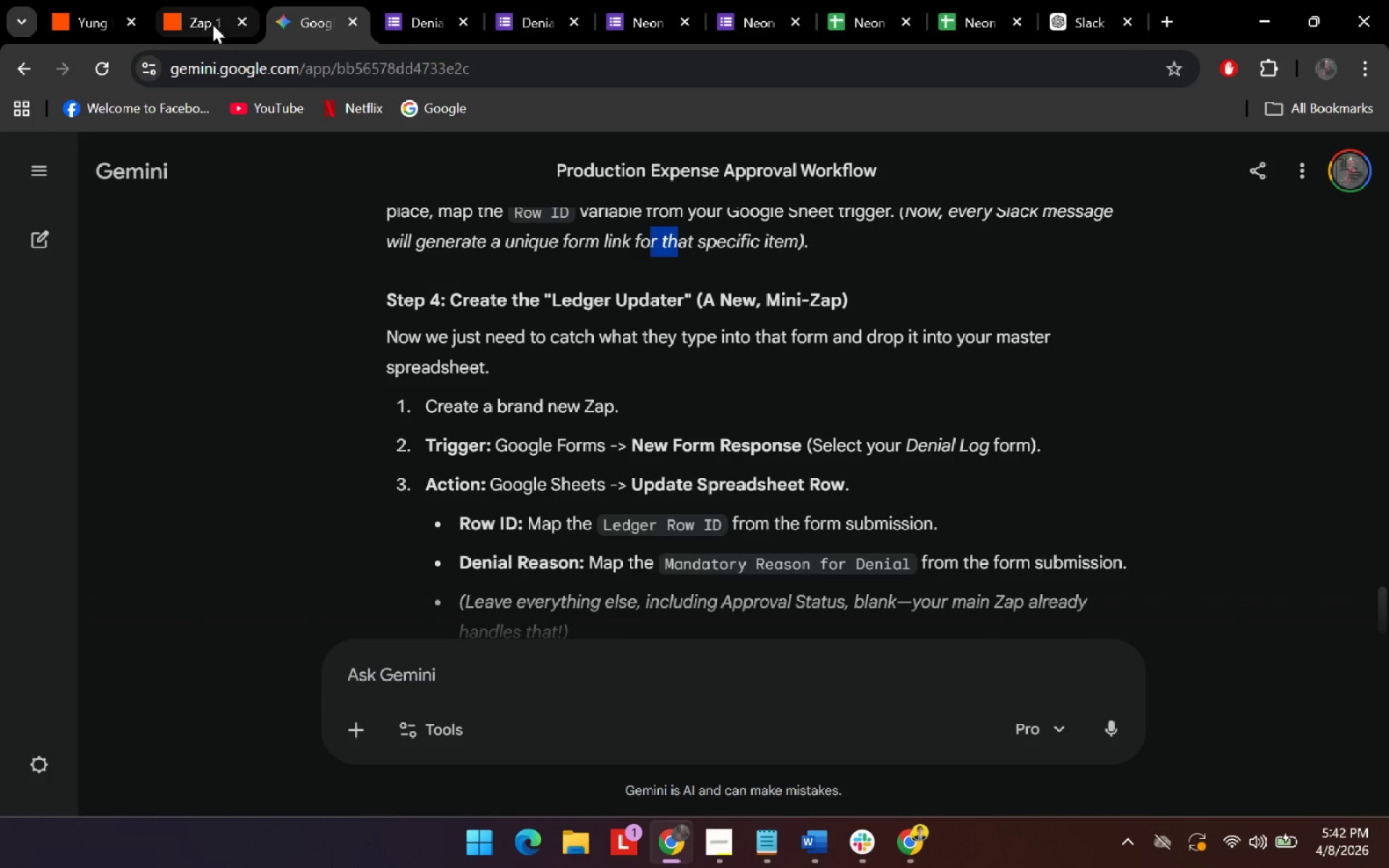 
left_click([75, 22])
 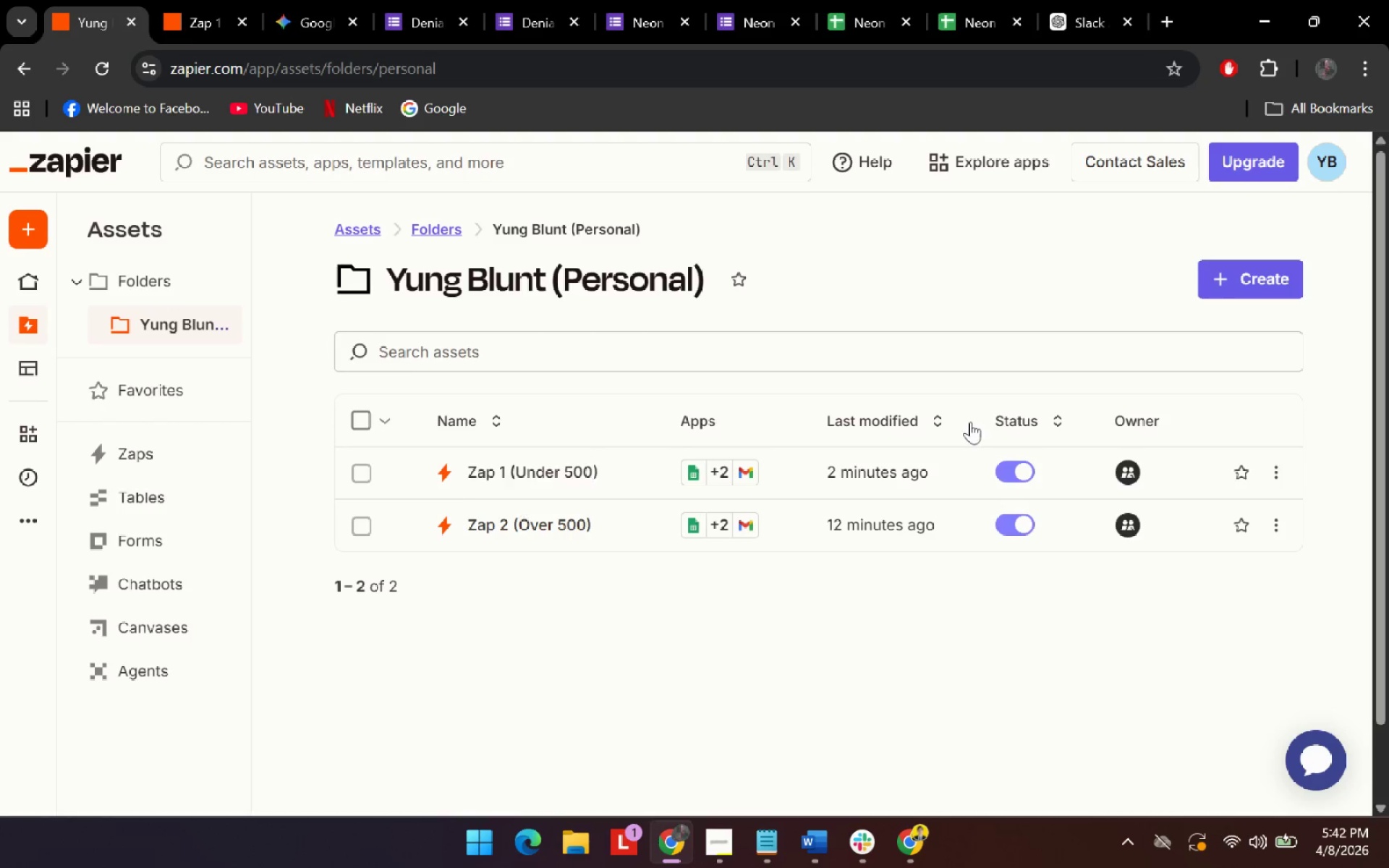 
left_click([1242, 287])
 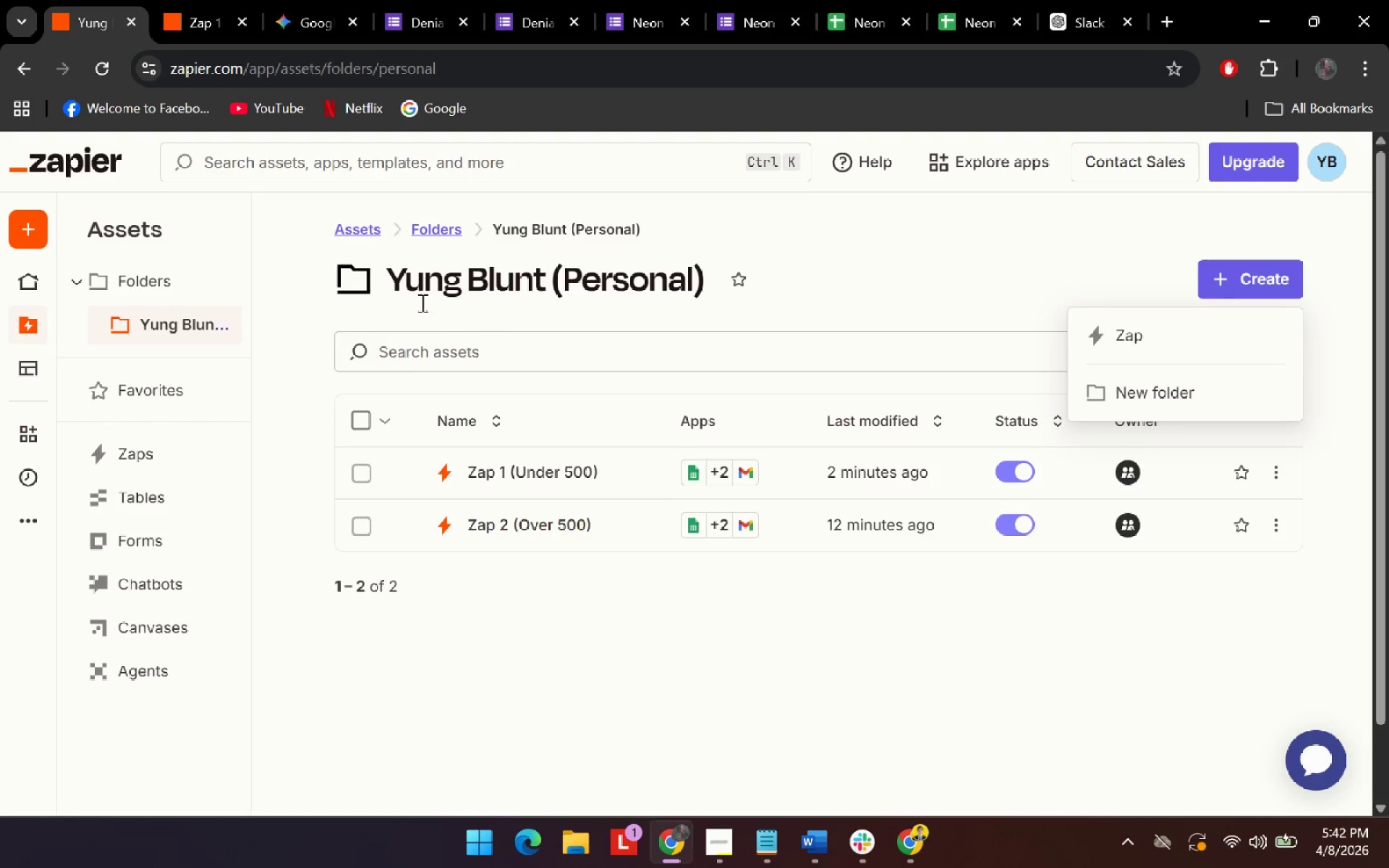 
left_click([1175, 341])
 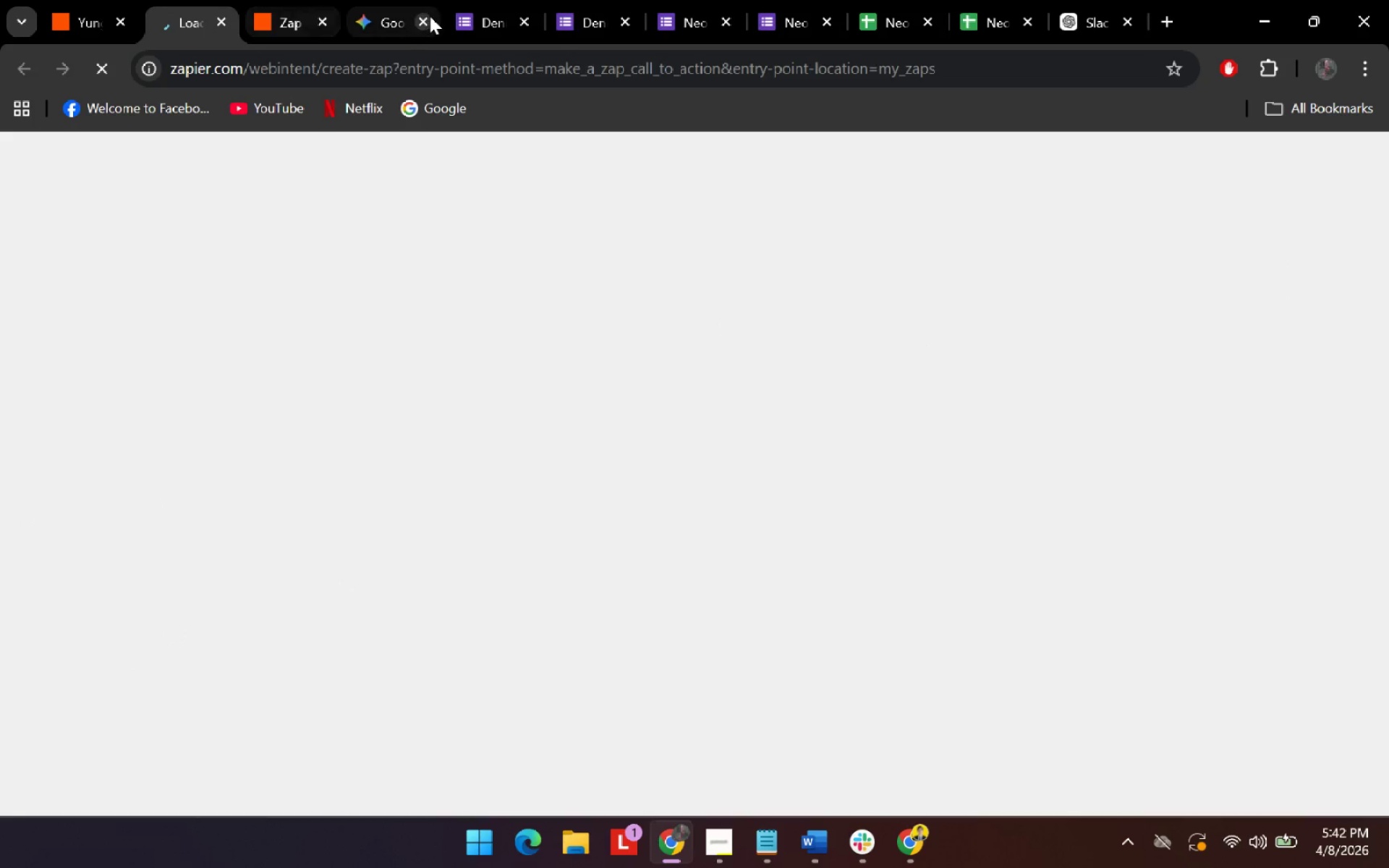 
left_click_drag(start_coordinate=[375, 13], to_coordinate=[268, 1])
 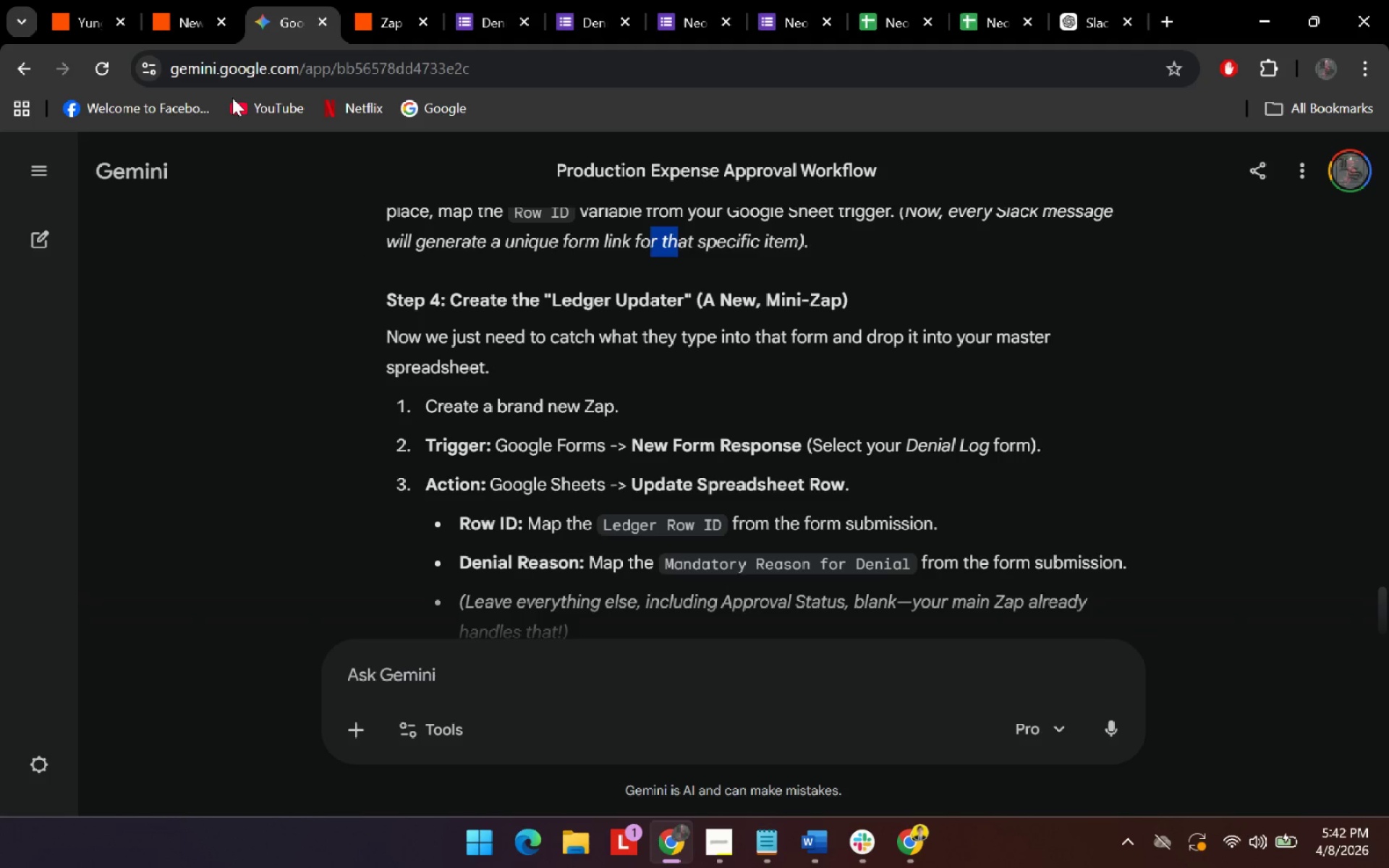 
left_click([199, 29])
 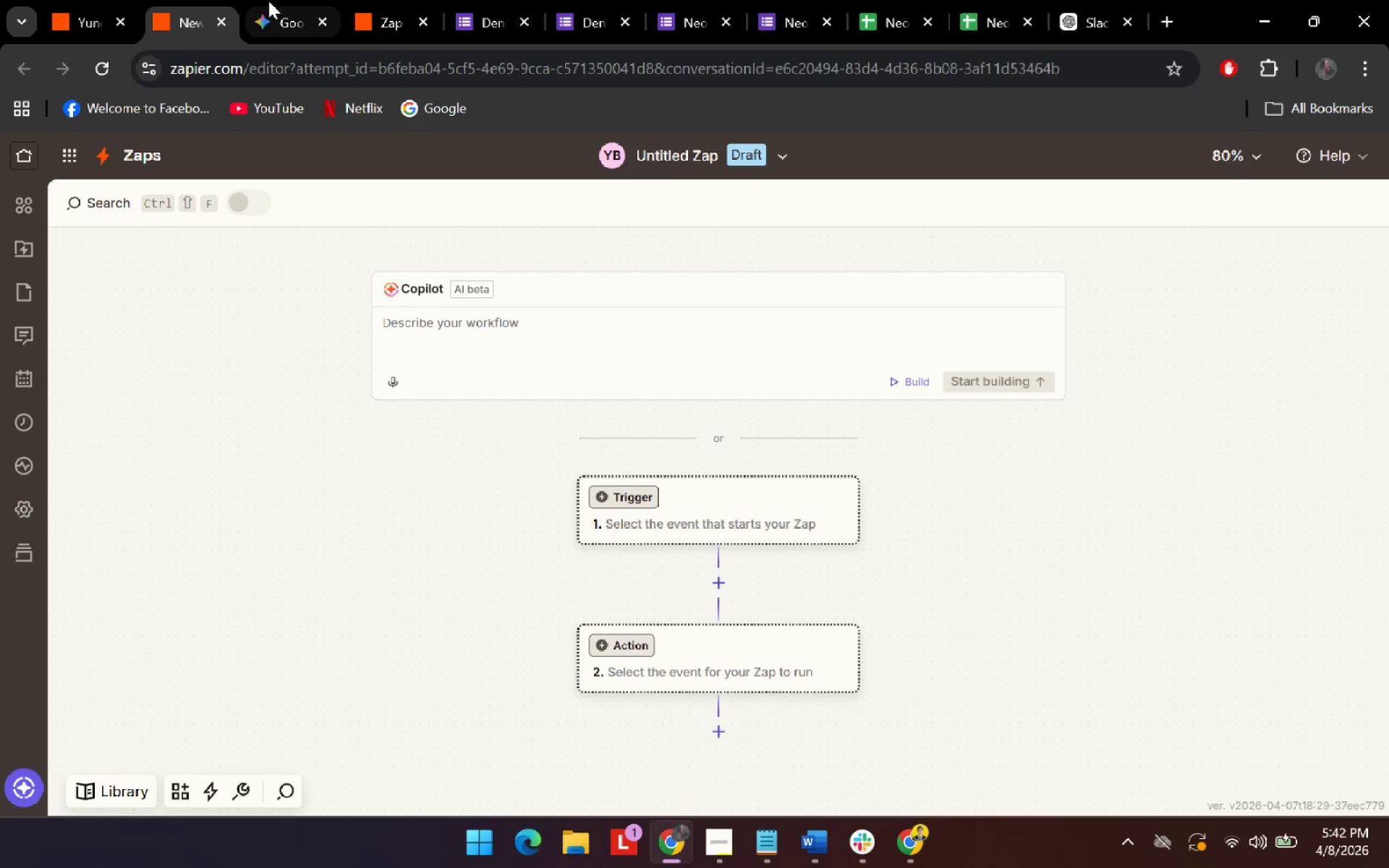 
left_click([279, 9])
 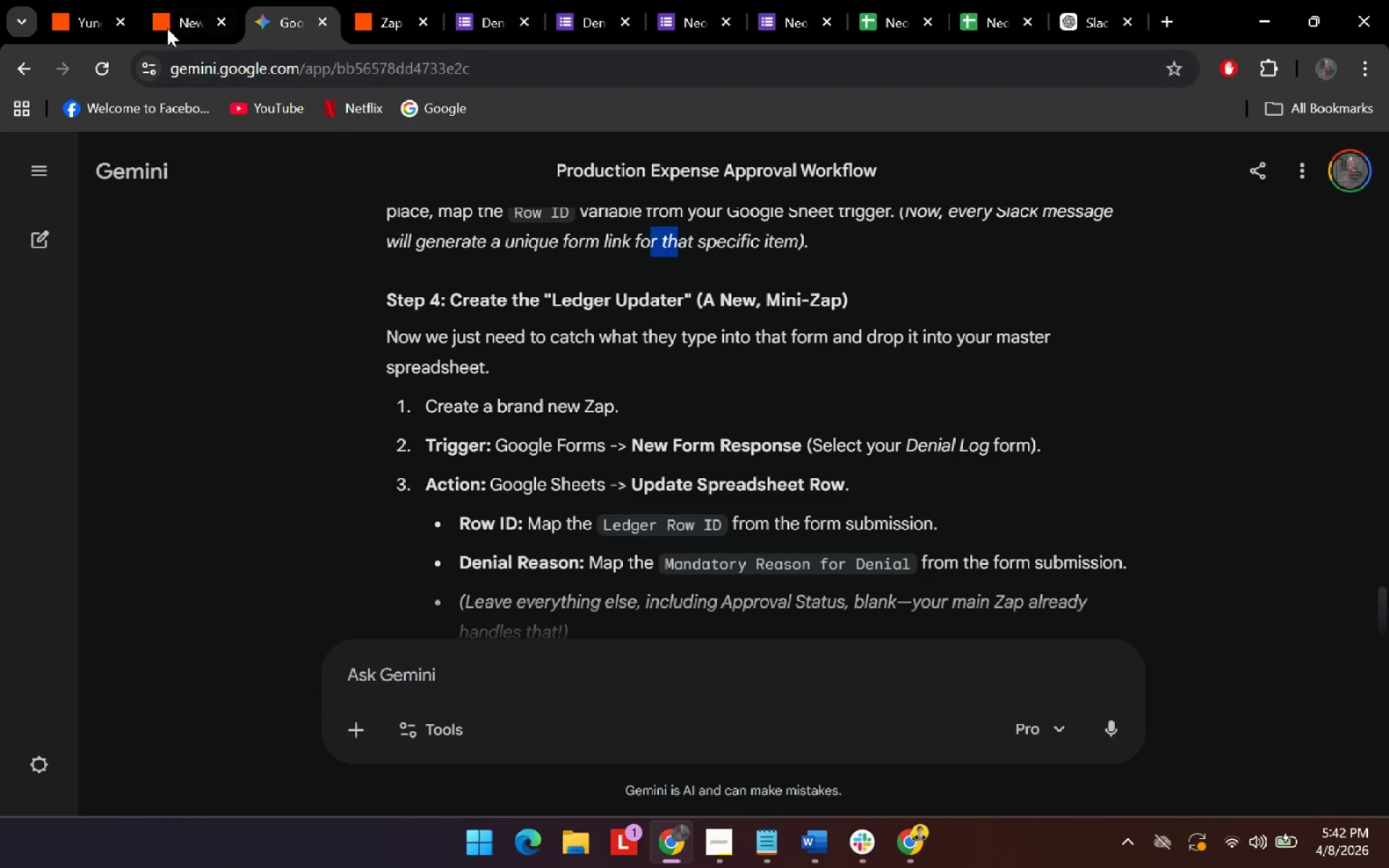 
left_click([178, 27])
 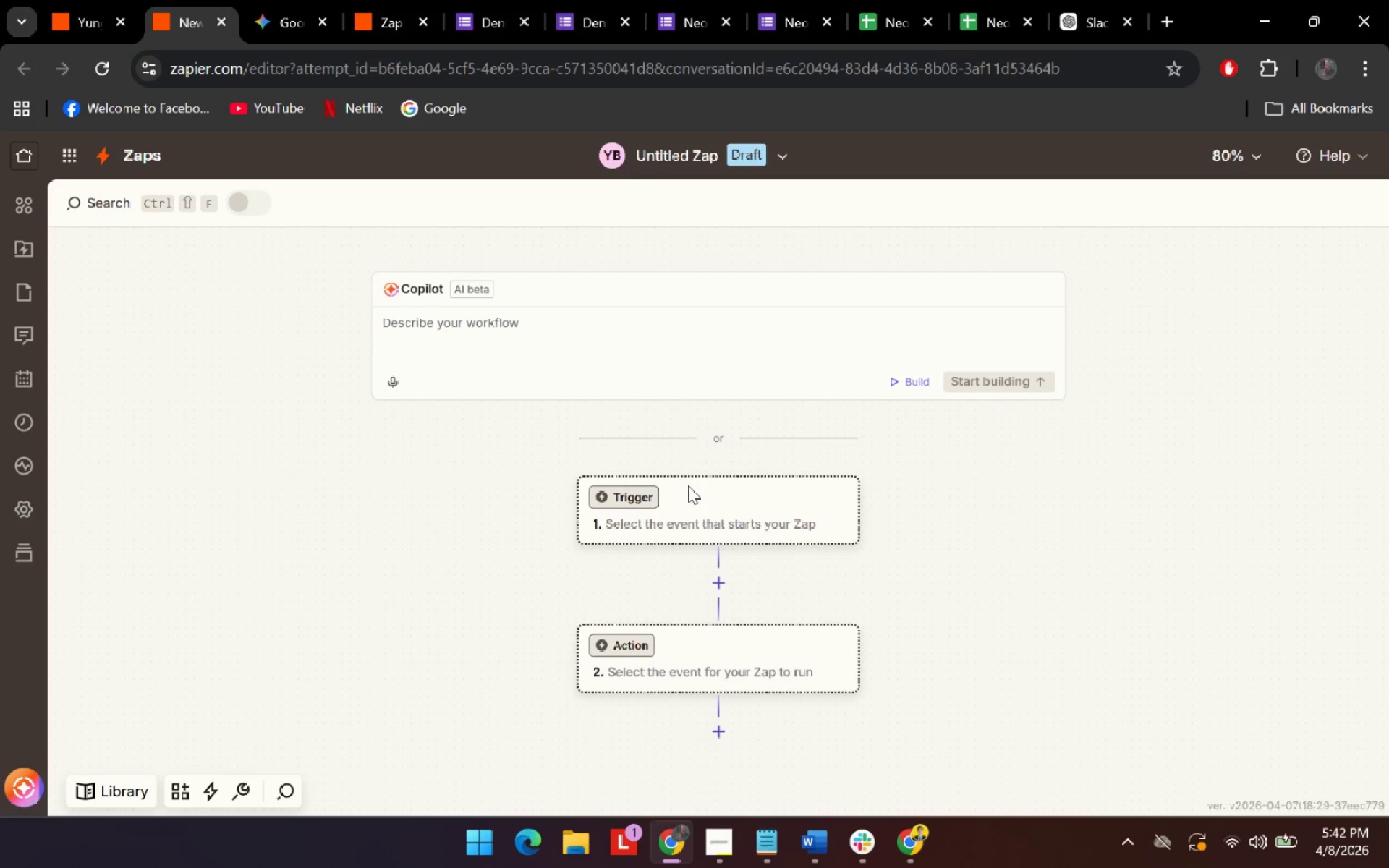 
left_click([694, 516])
 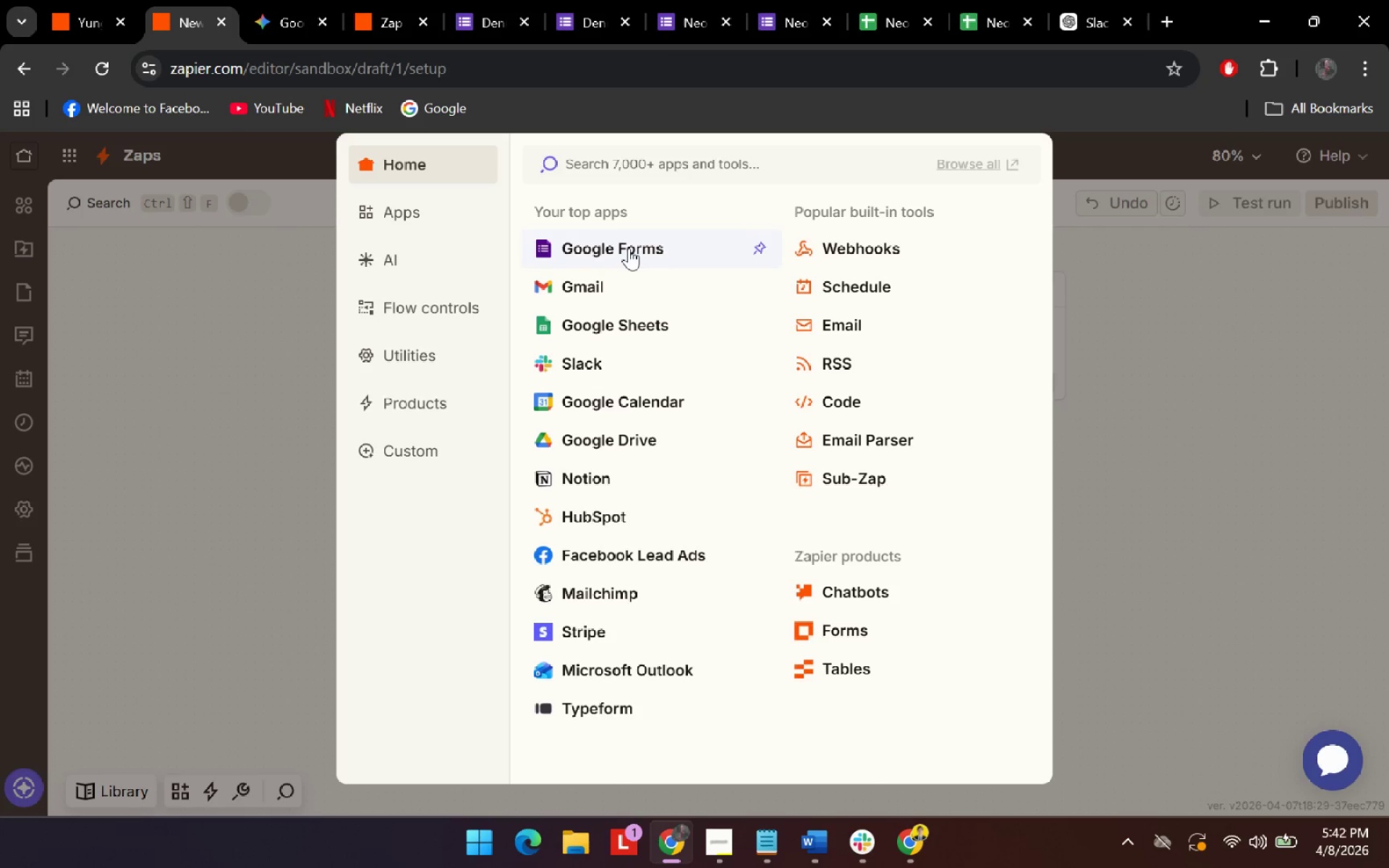 
left_click([629, 248])
 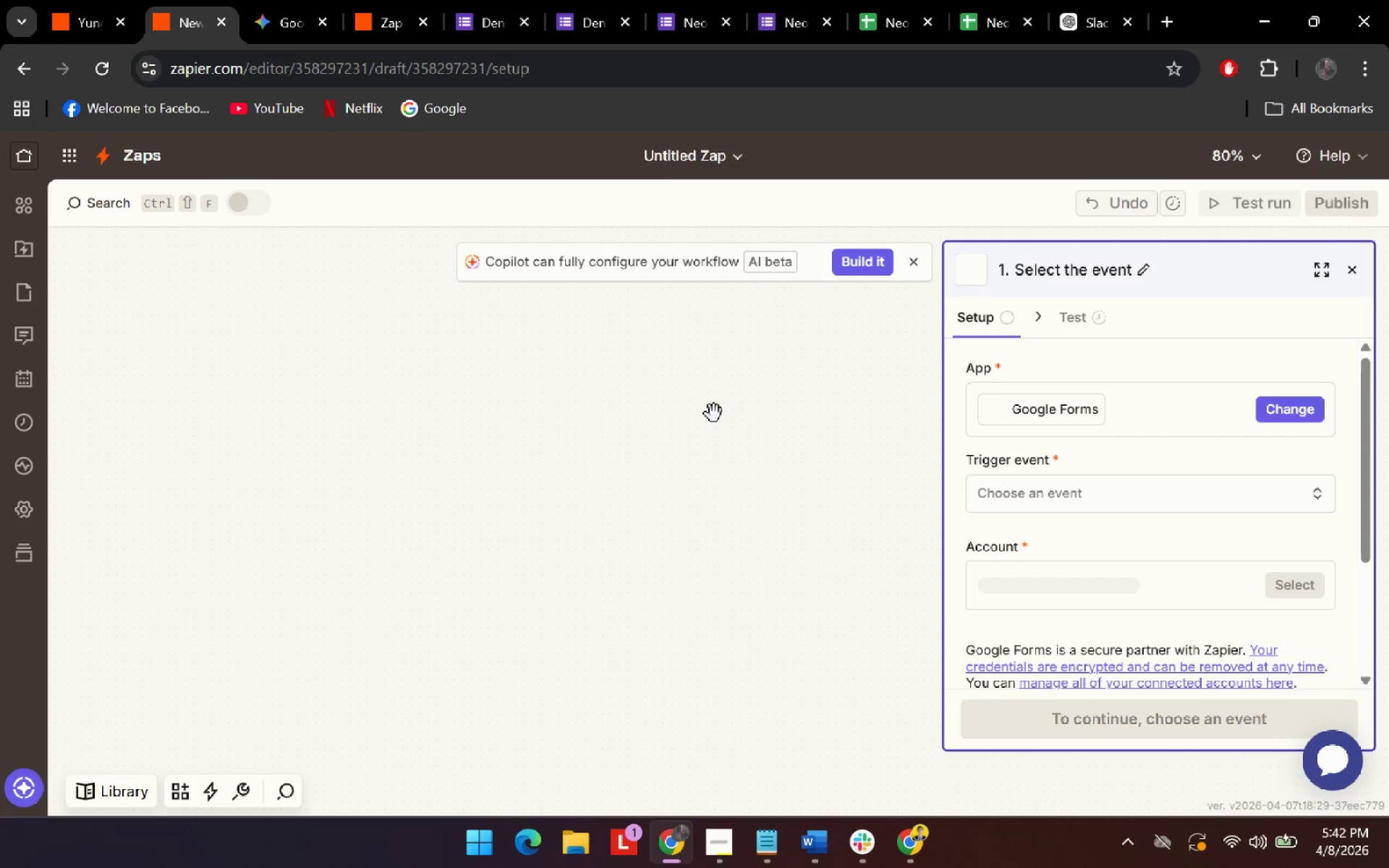 
left_click([1086, 485])
 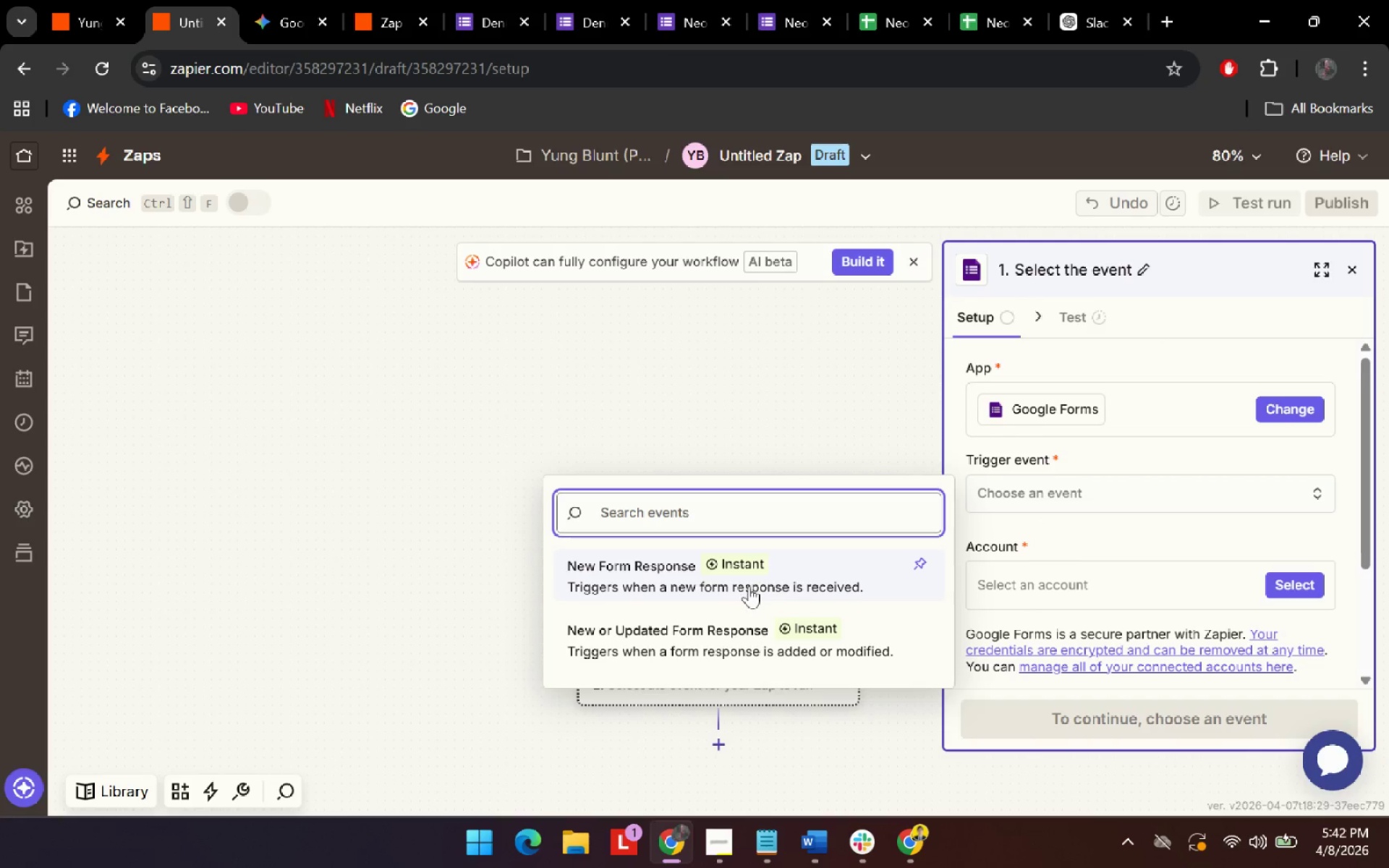 
left_click([755, 574])
 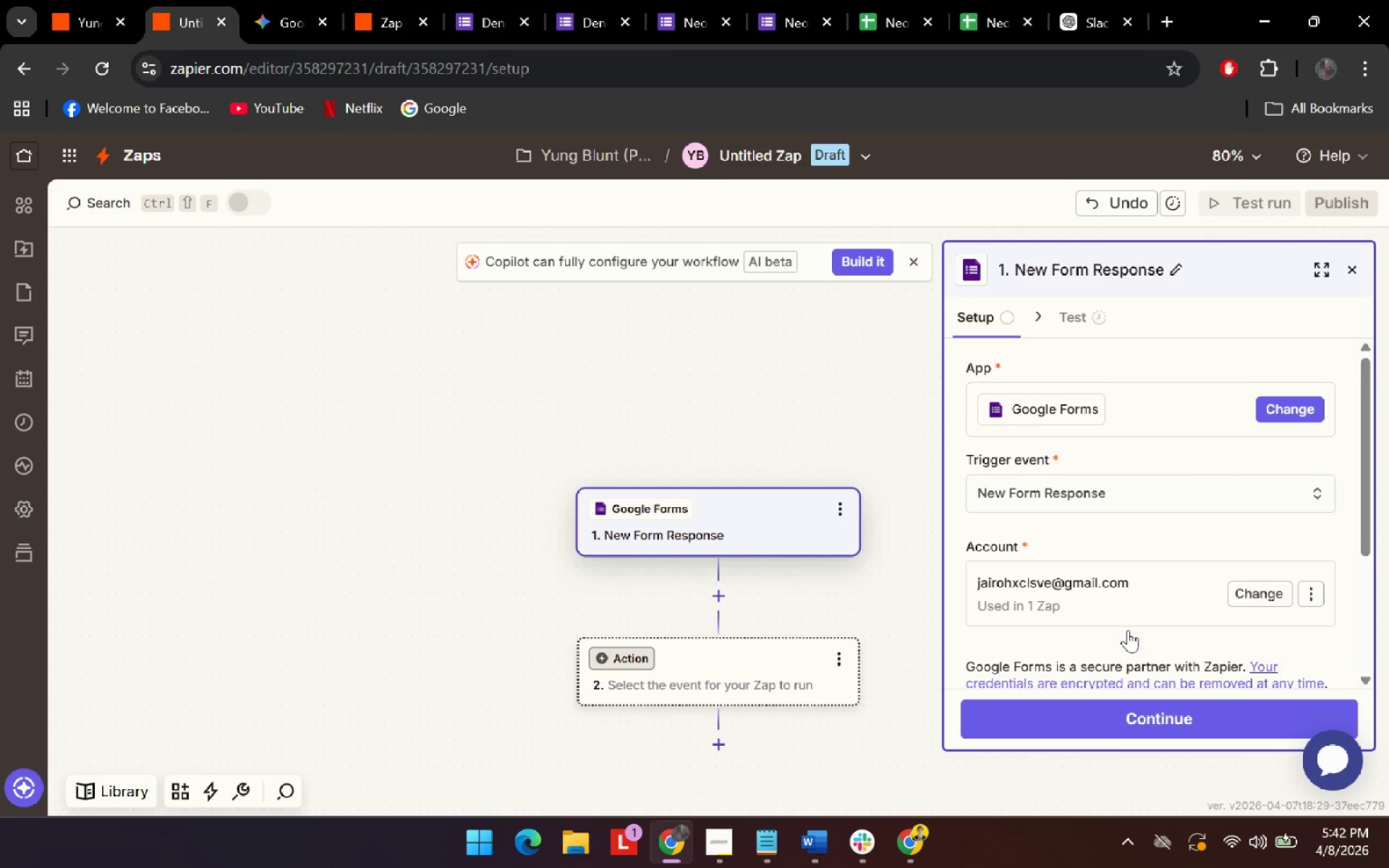 
left_click([1111, 719])
 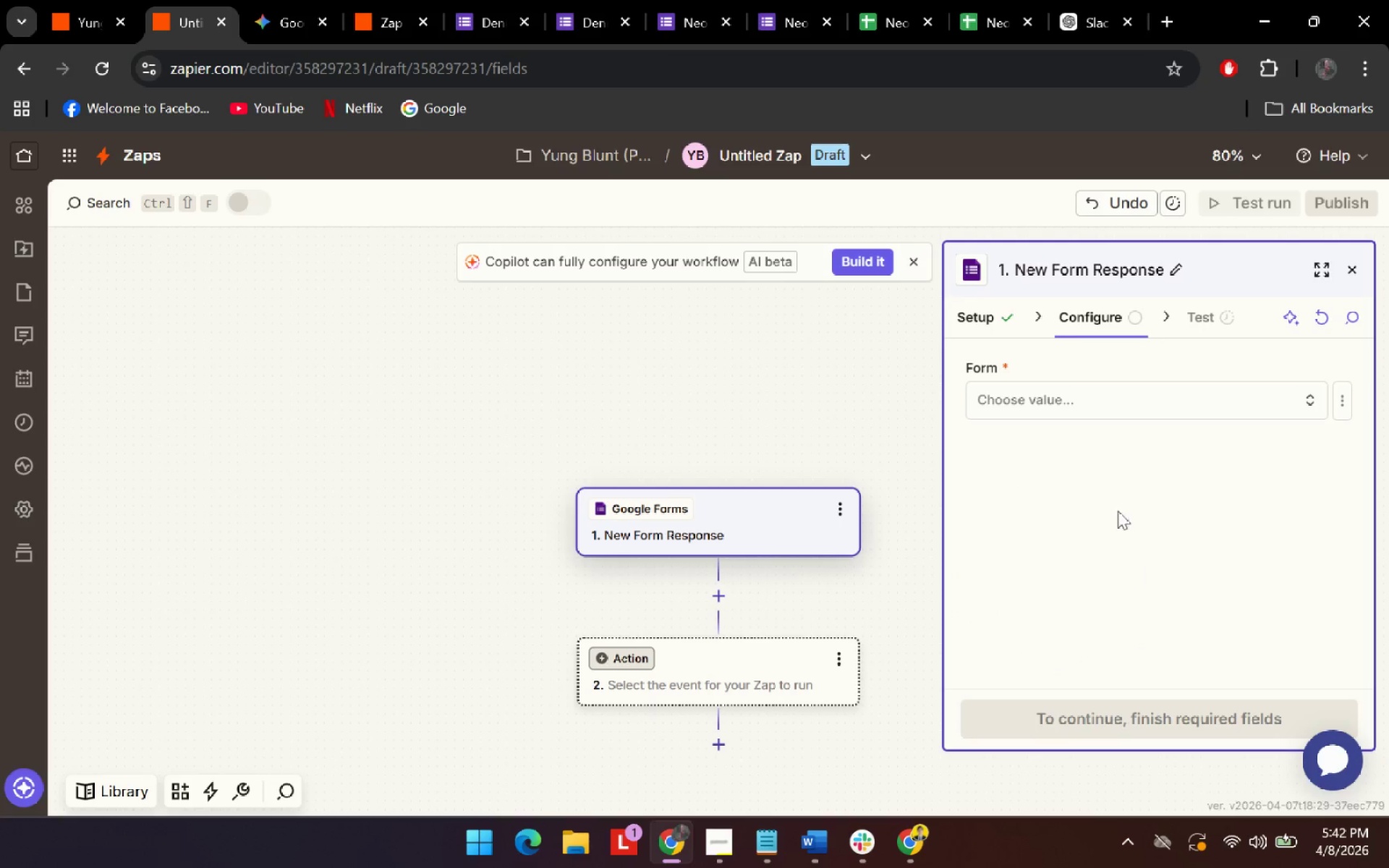 
left_click([1087, 391])
 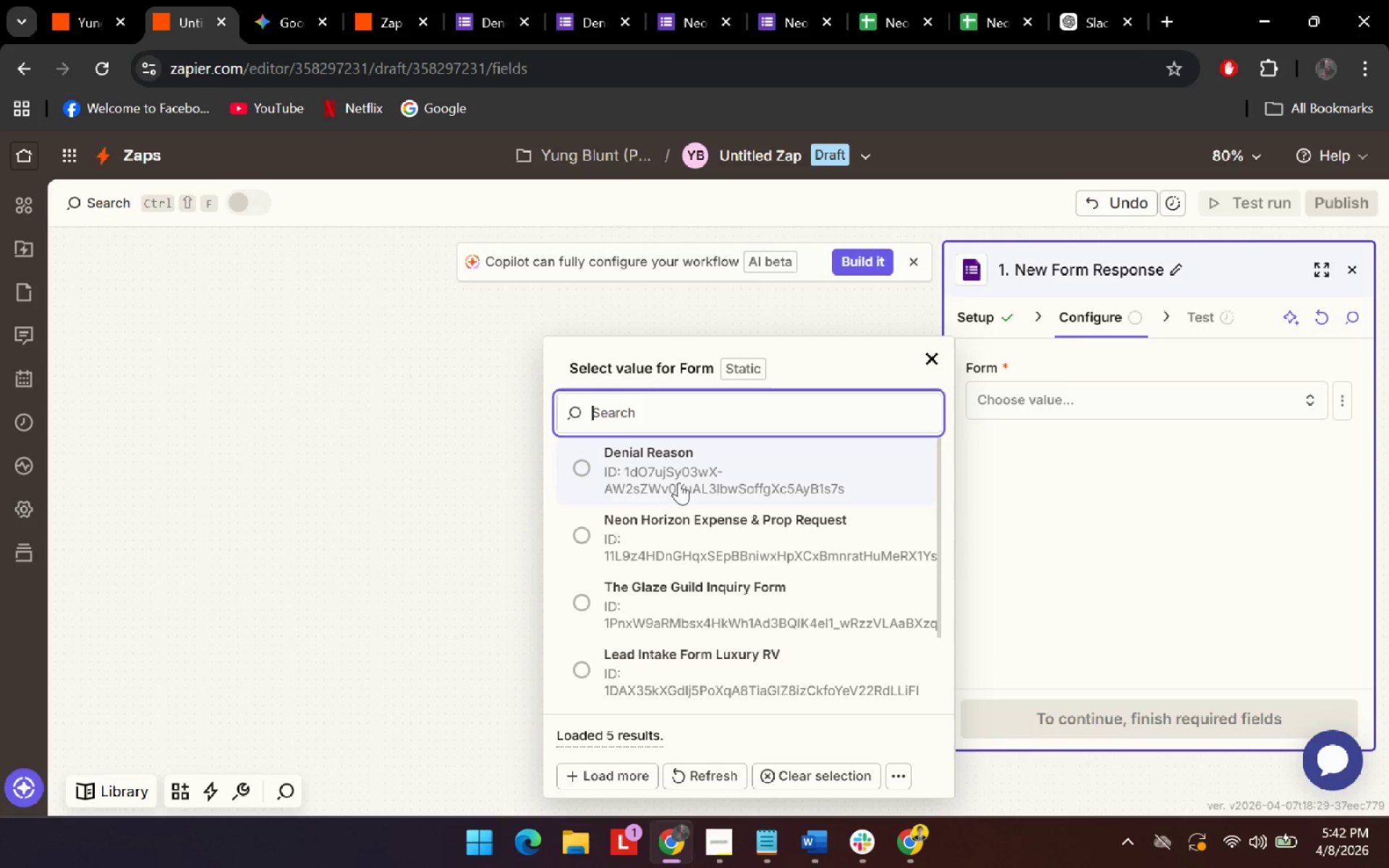 
left_click([700, 473])
 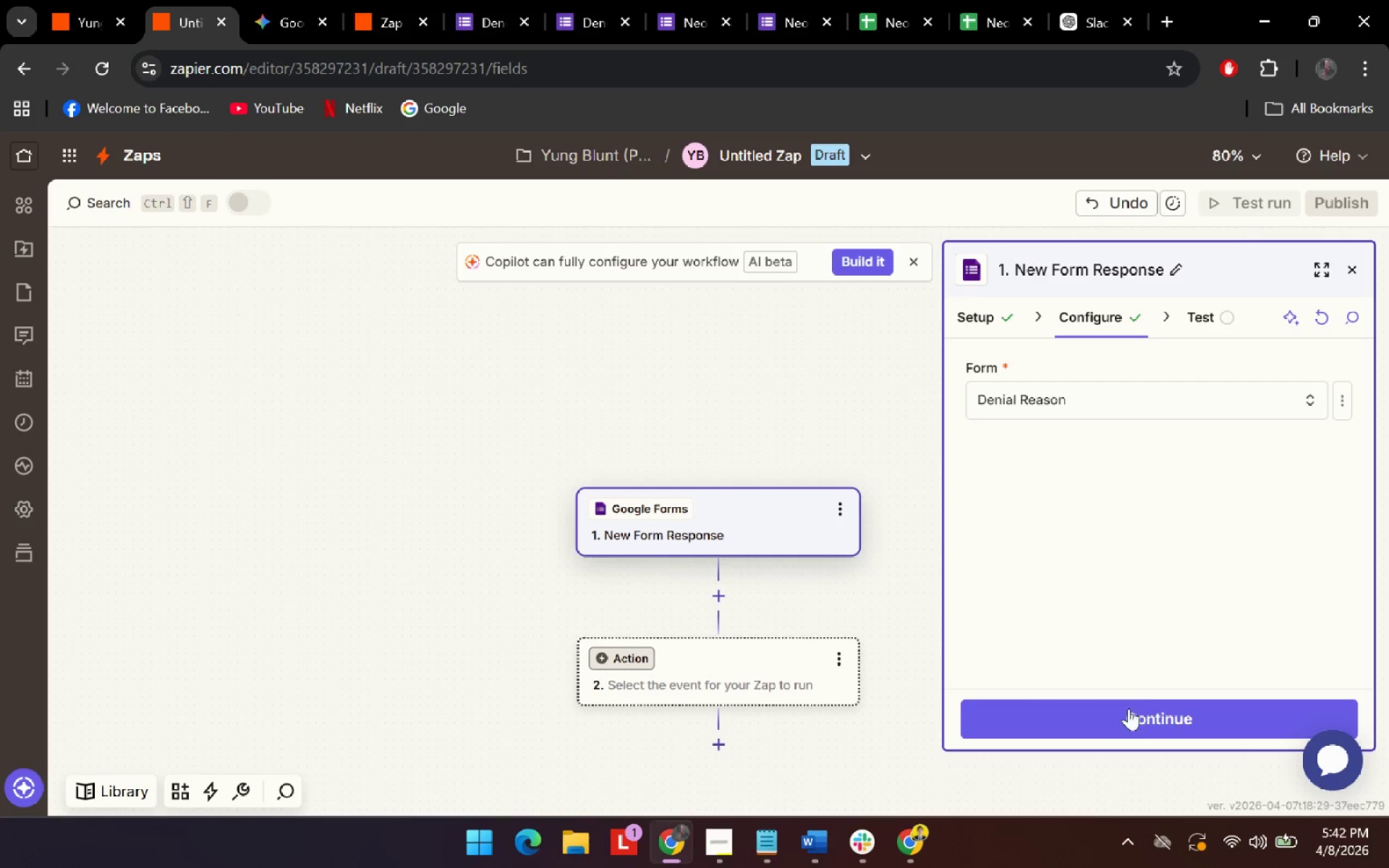 
left_click([1133, 719])
 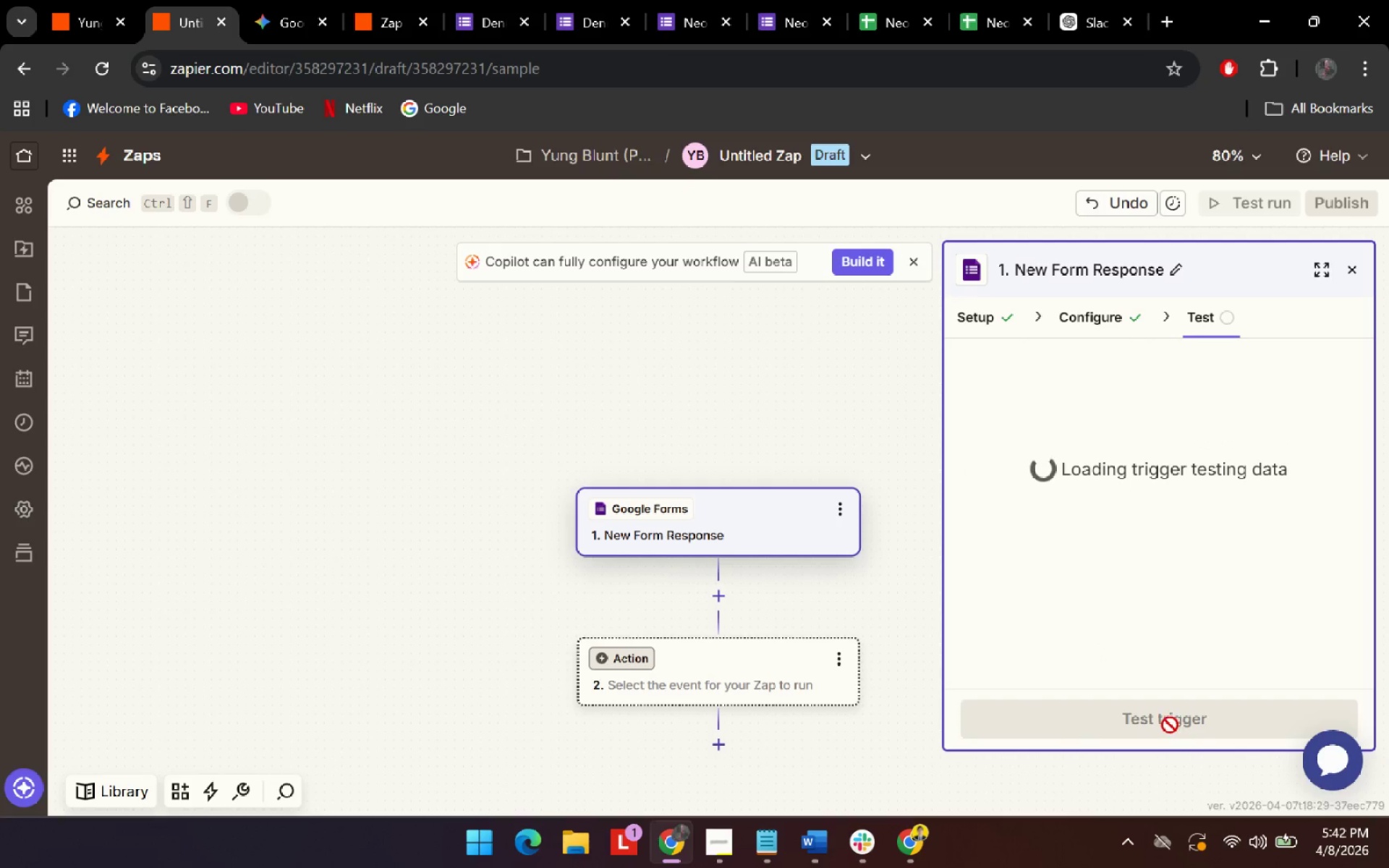 
left_click([1152, 710])
 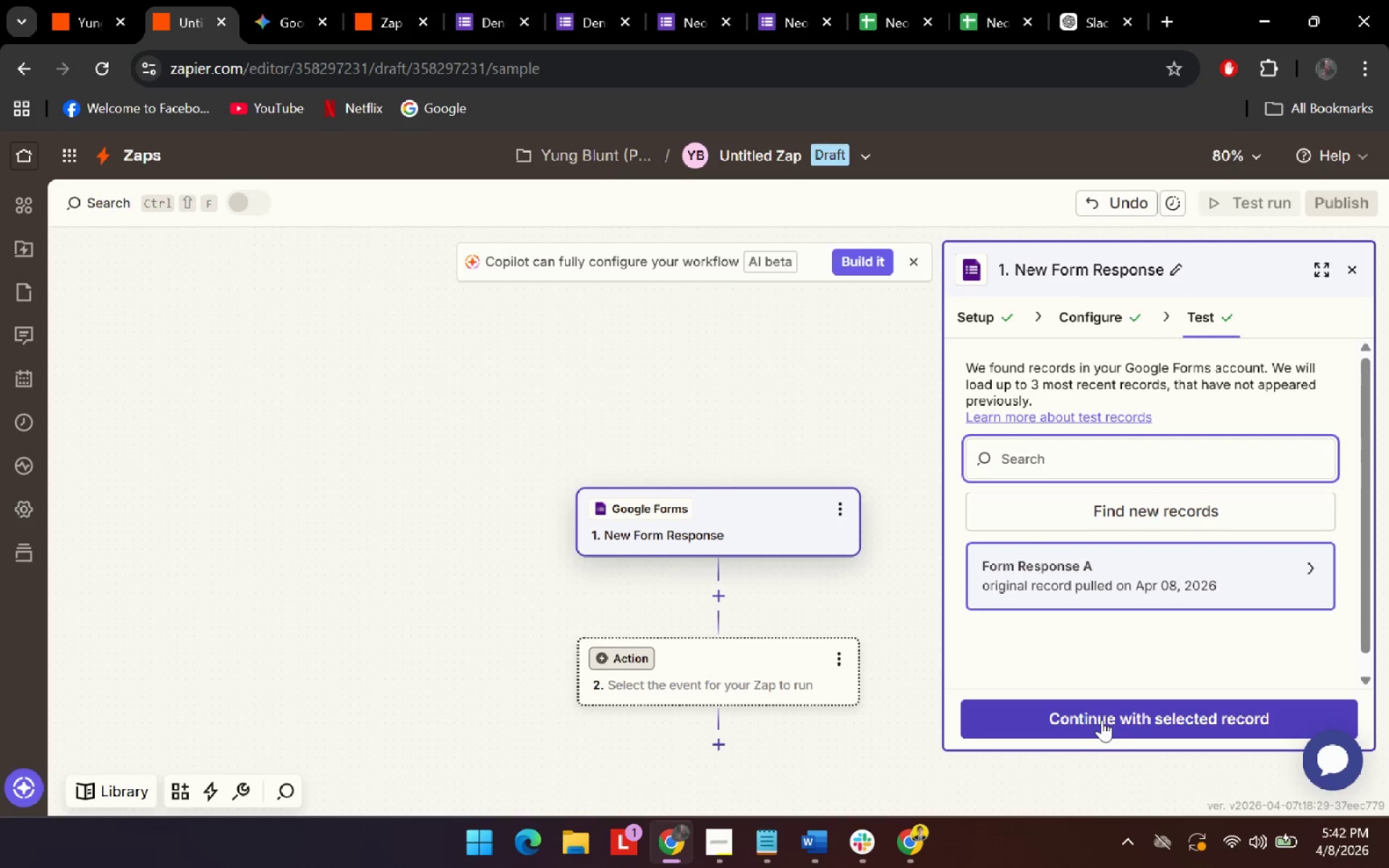 
left_click([1169, 723])
 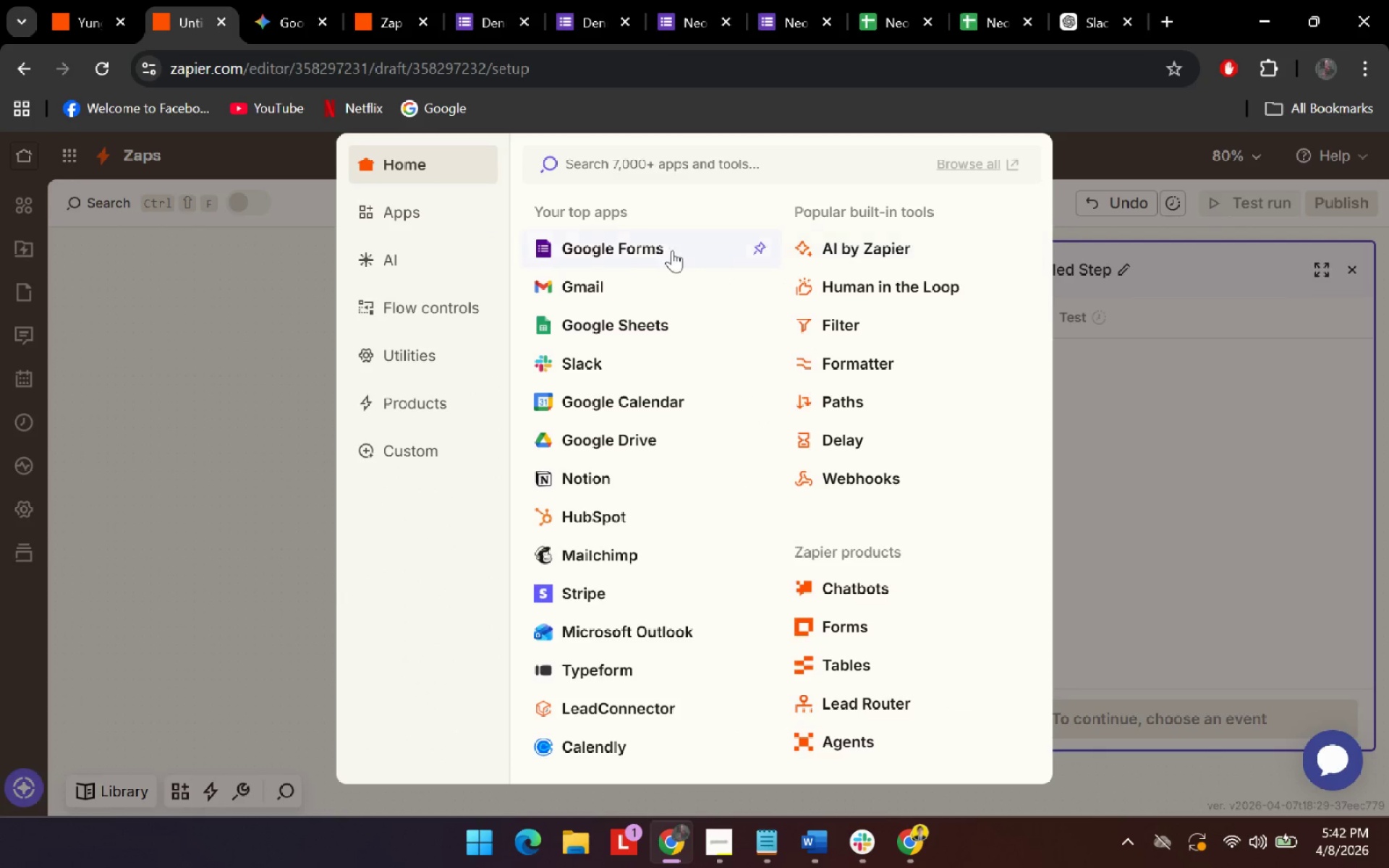 
left_click([258, 7])
 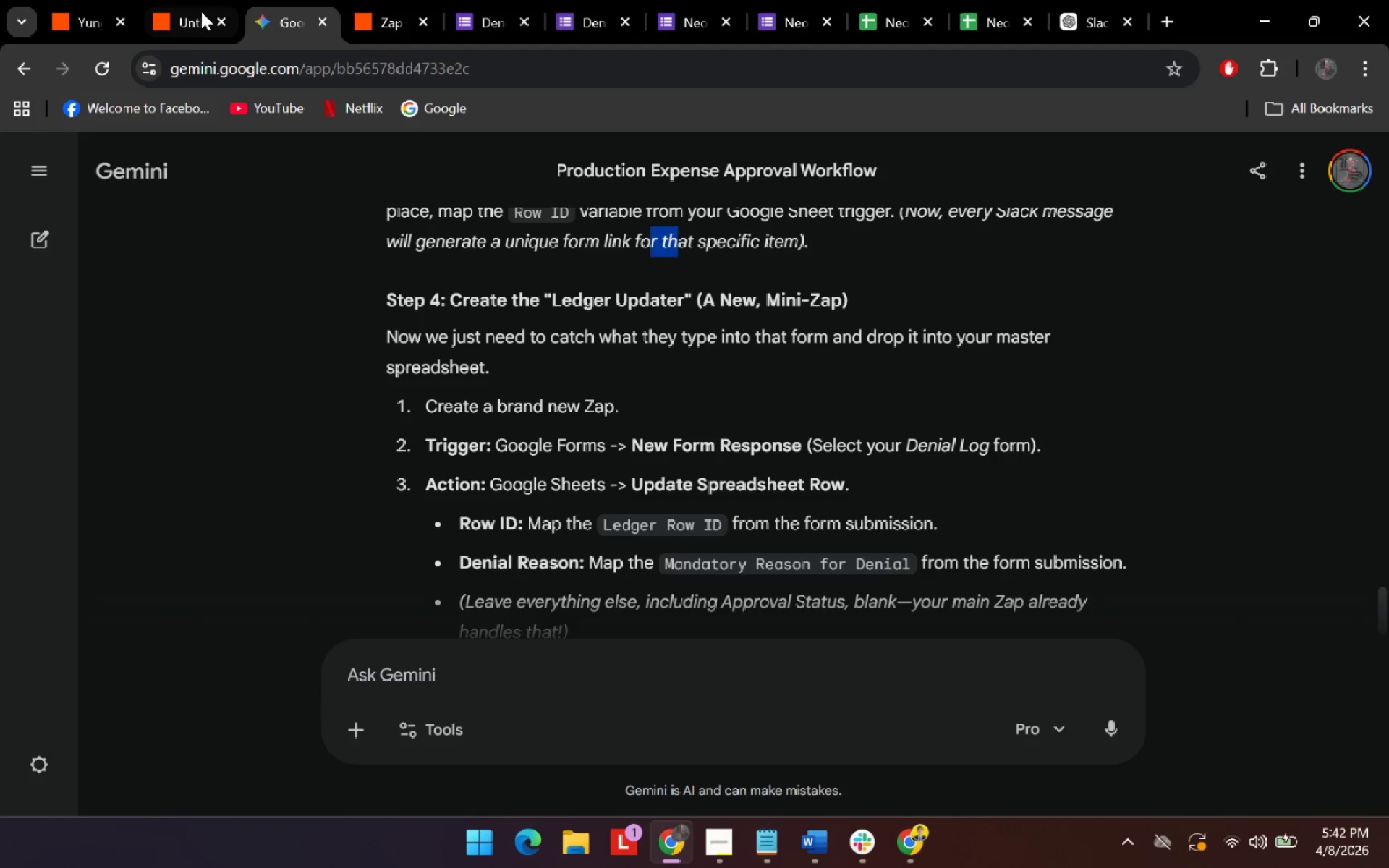 
left_click([201, 11])
 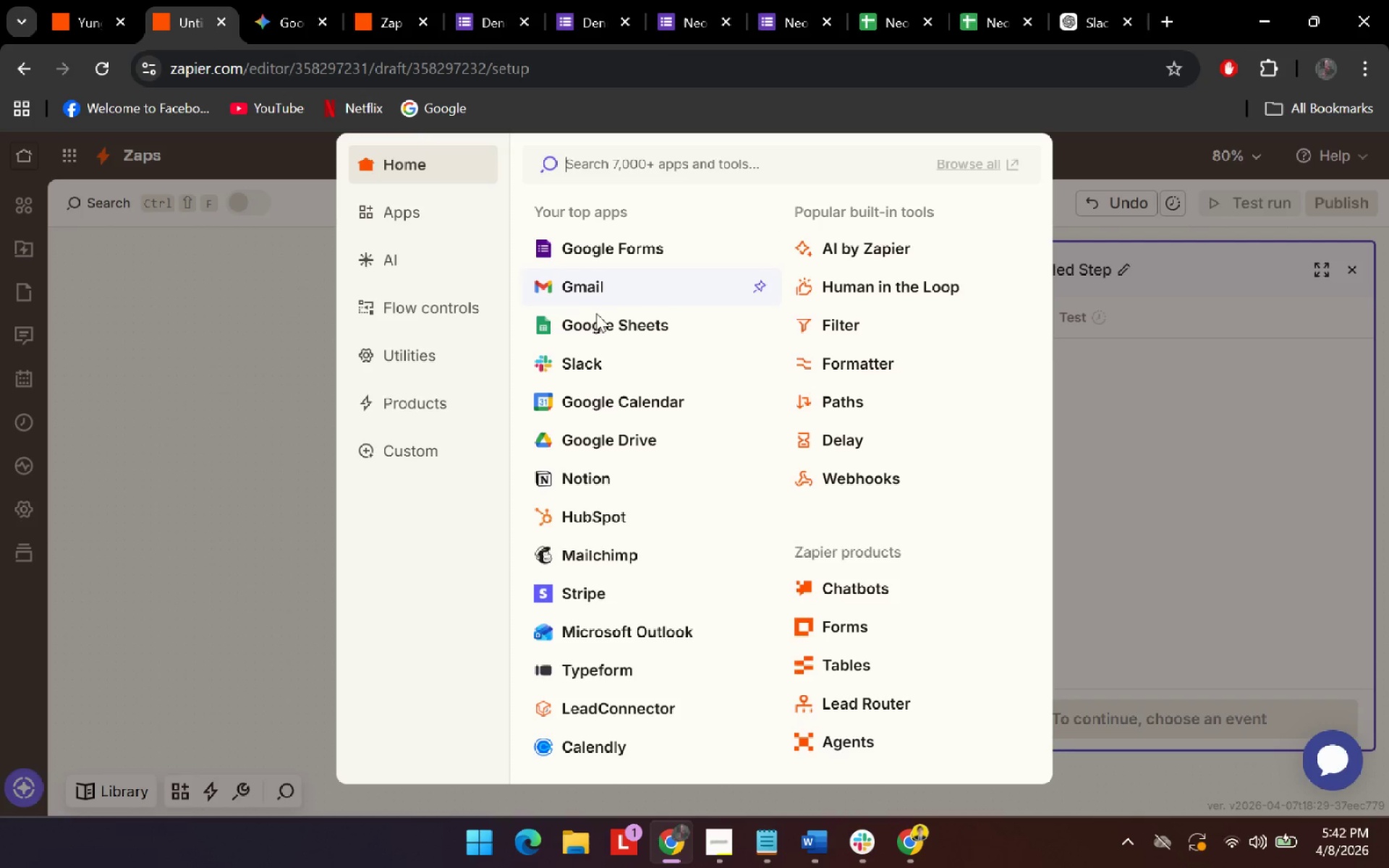 
wait(5.91)
 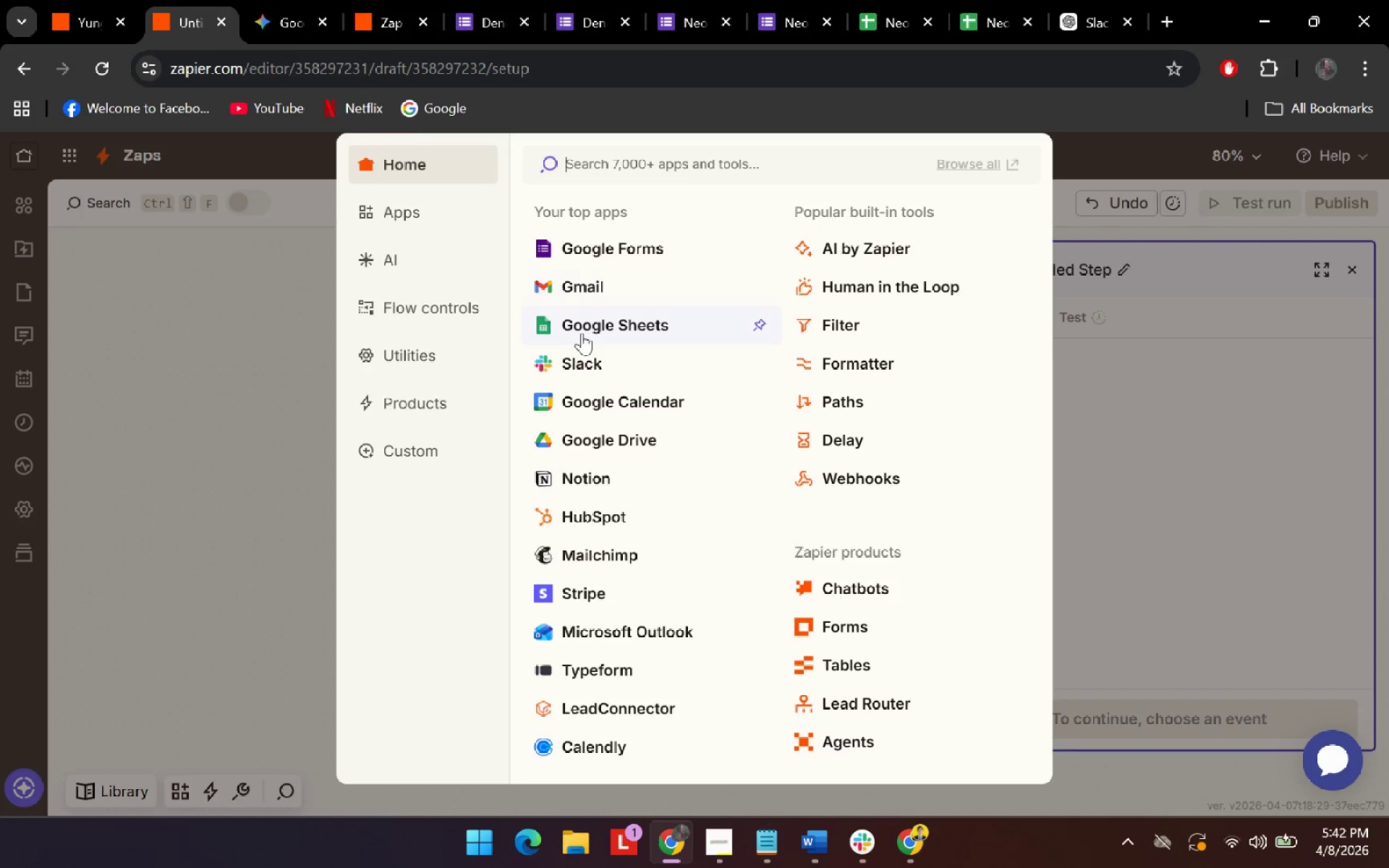 
type(sjh)
 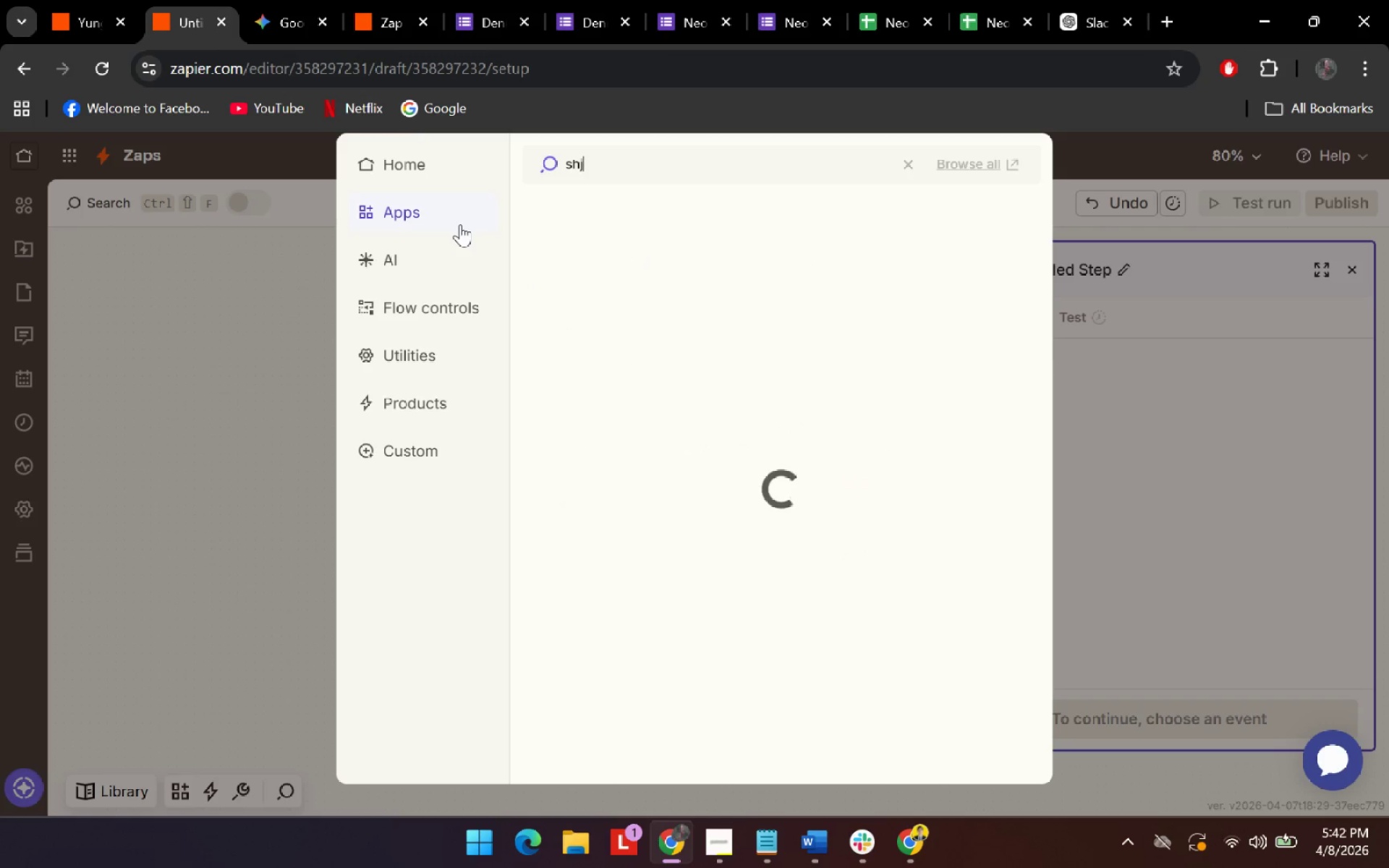 
key(Backspace)
type(eet)
 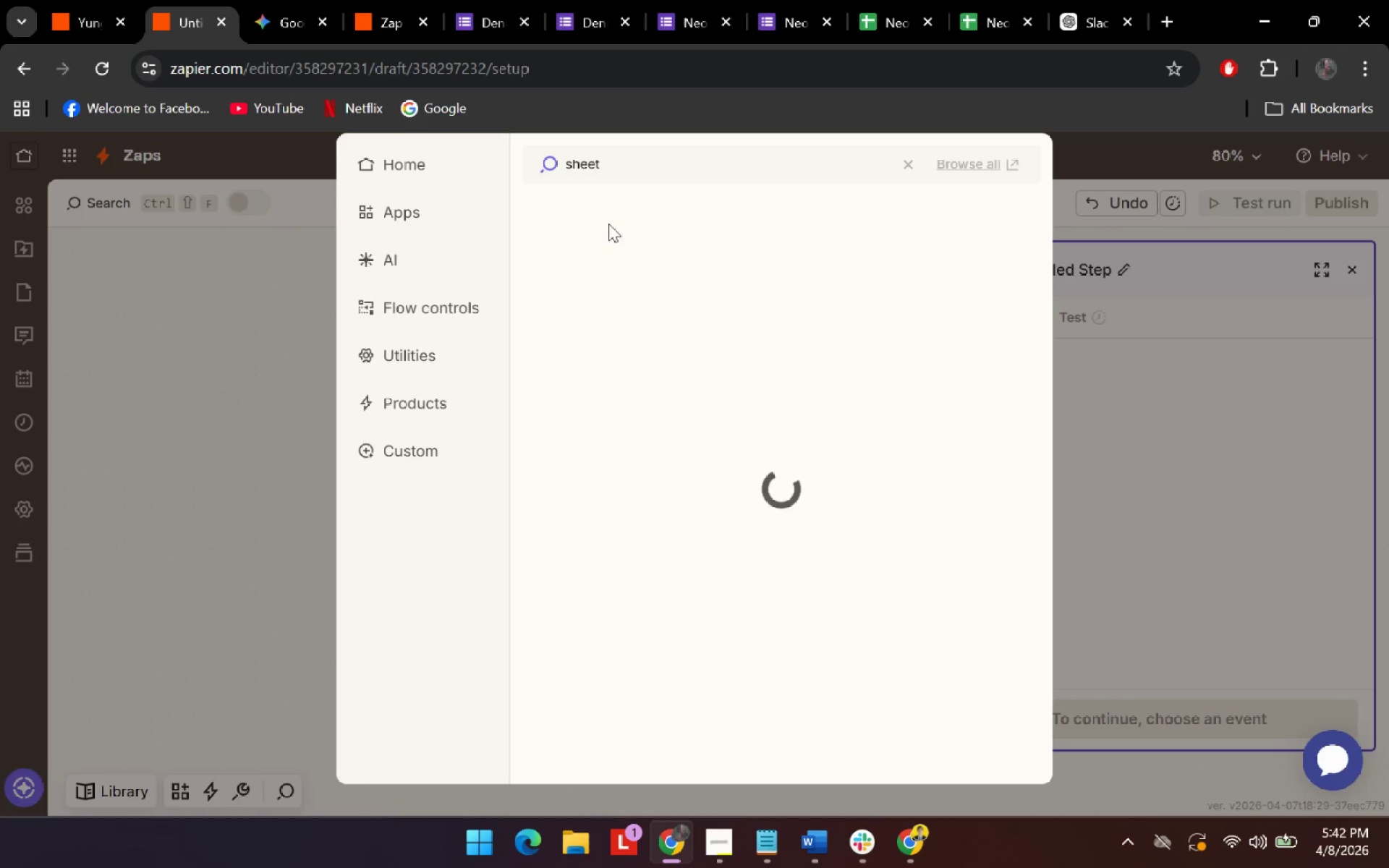 
left_click([611, 219])
 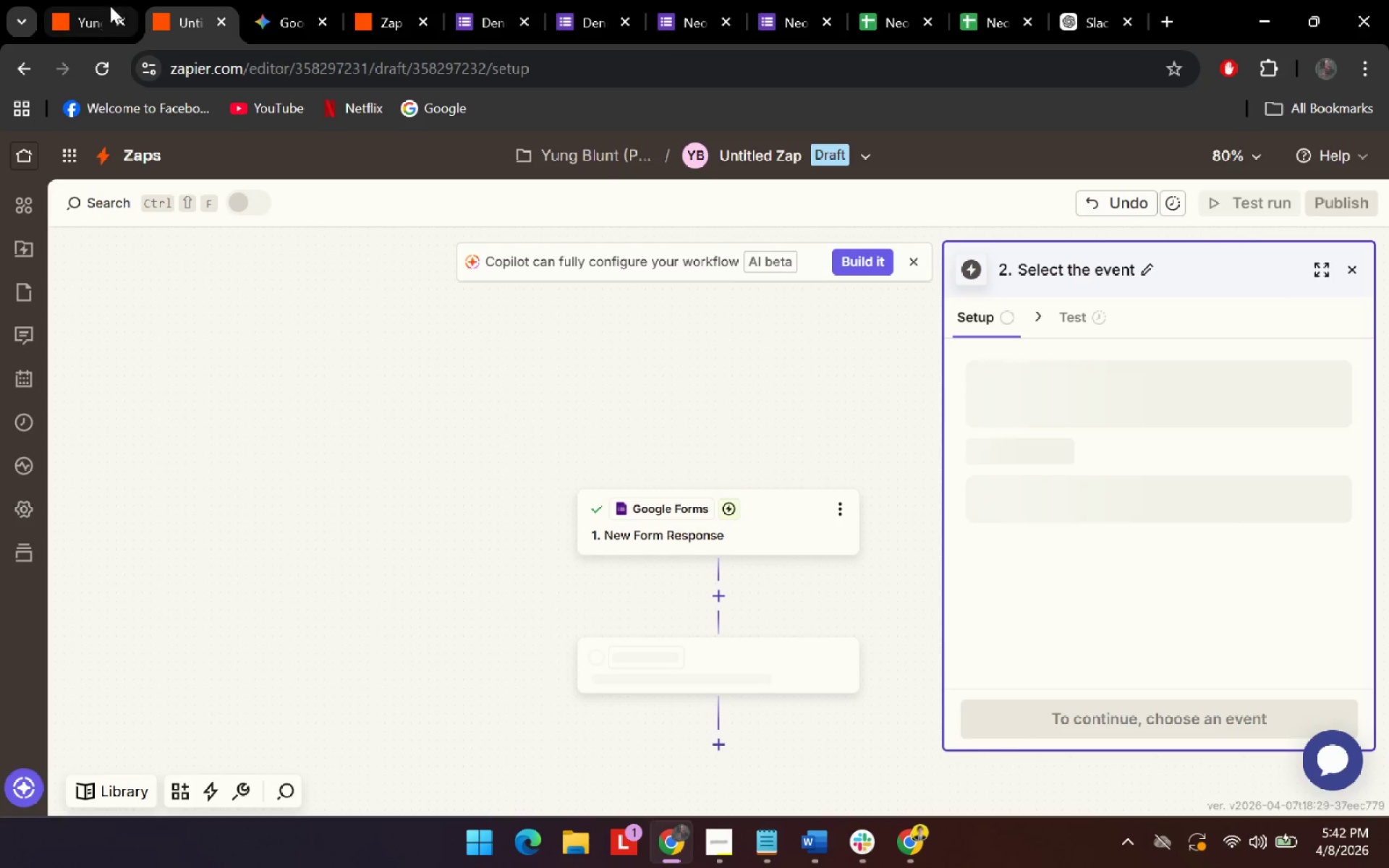 
left_click([91, 17])
 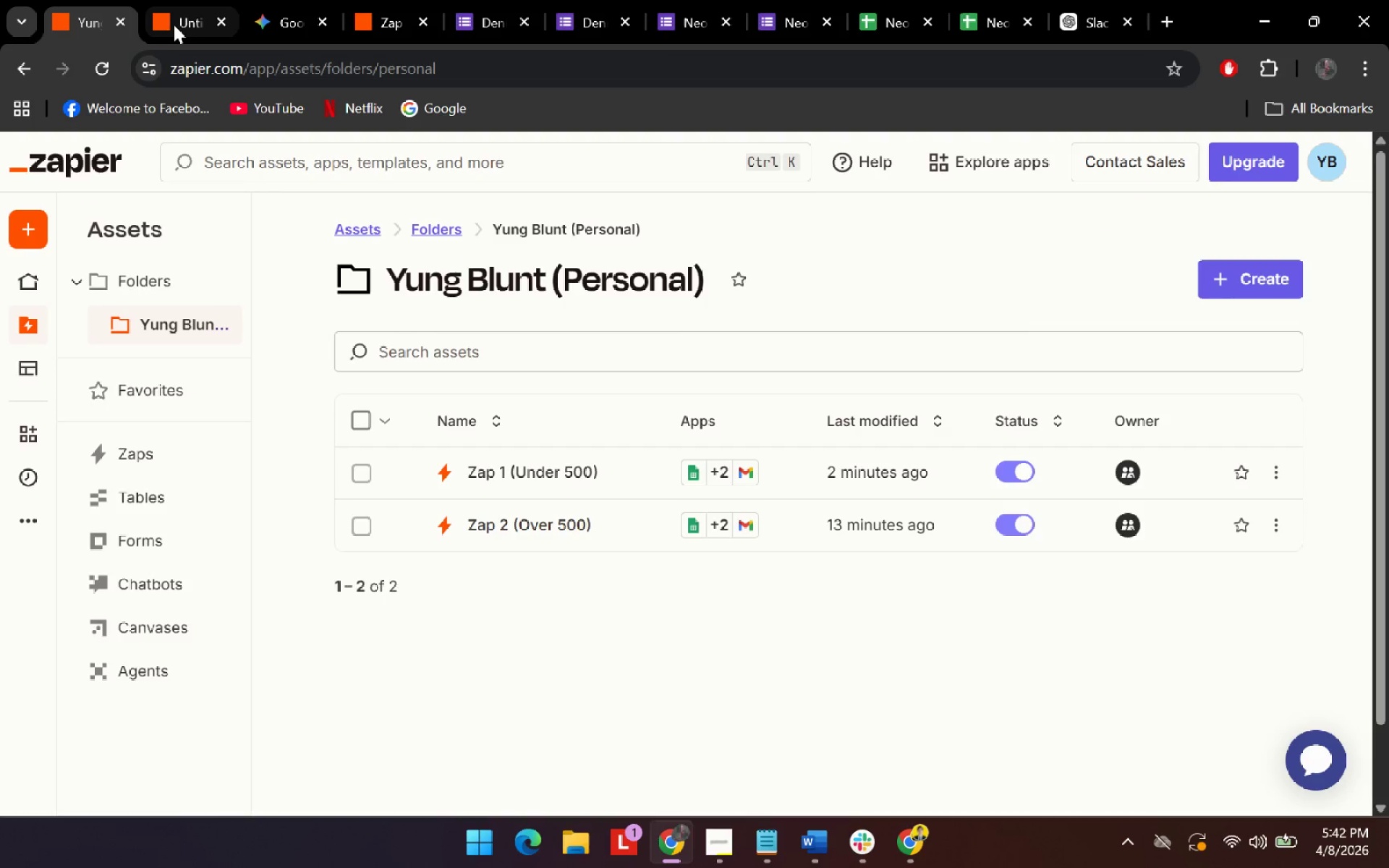 
left_click([176, 25])
 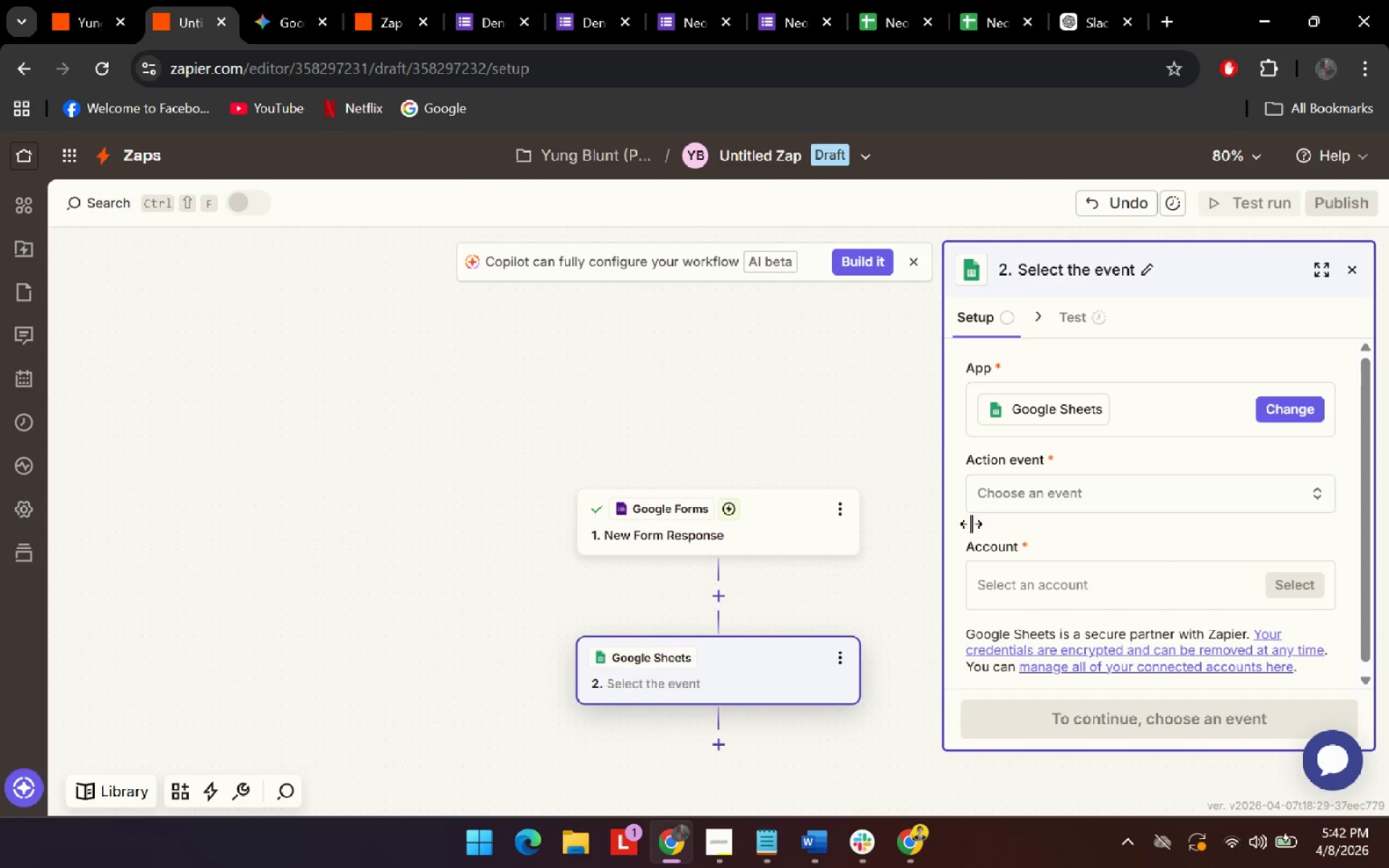 
left_click([1077, 499])
 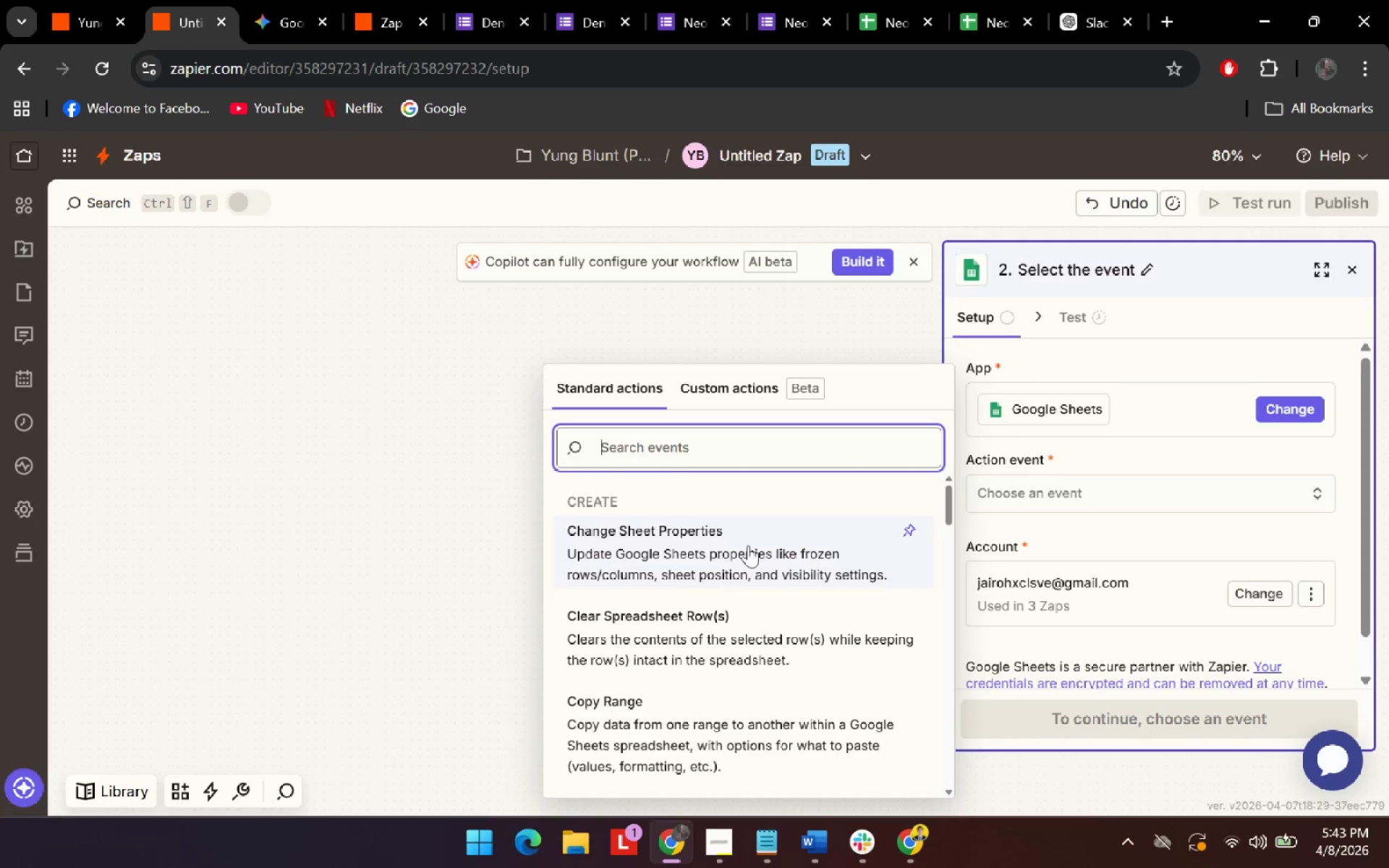 
scroll: coordinate [733, 650], scroll_direction: down, amount: 2.0
 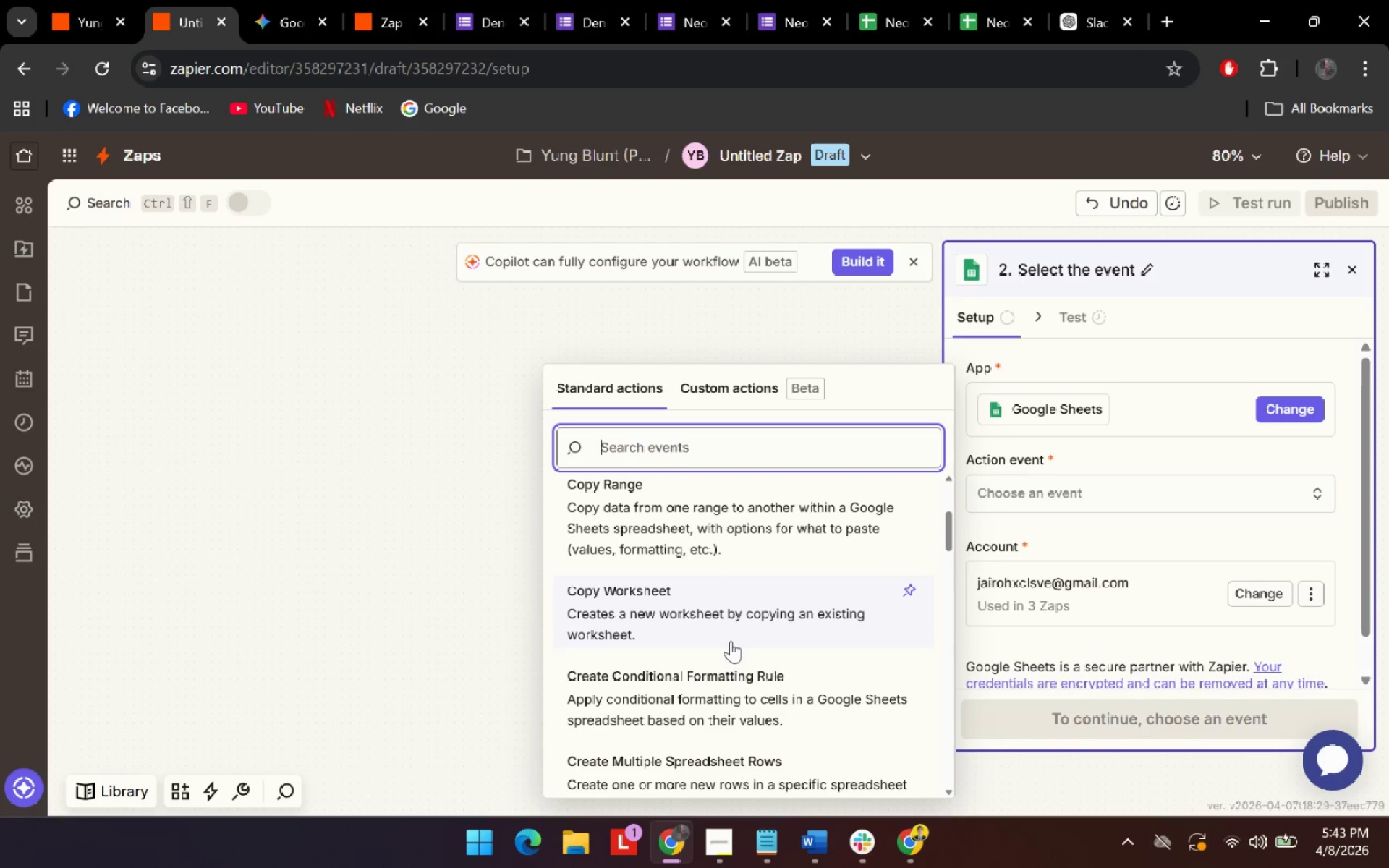 
type(up)
 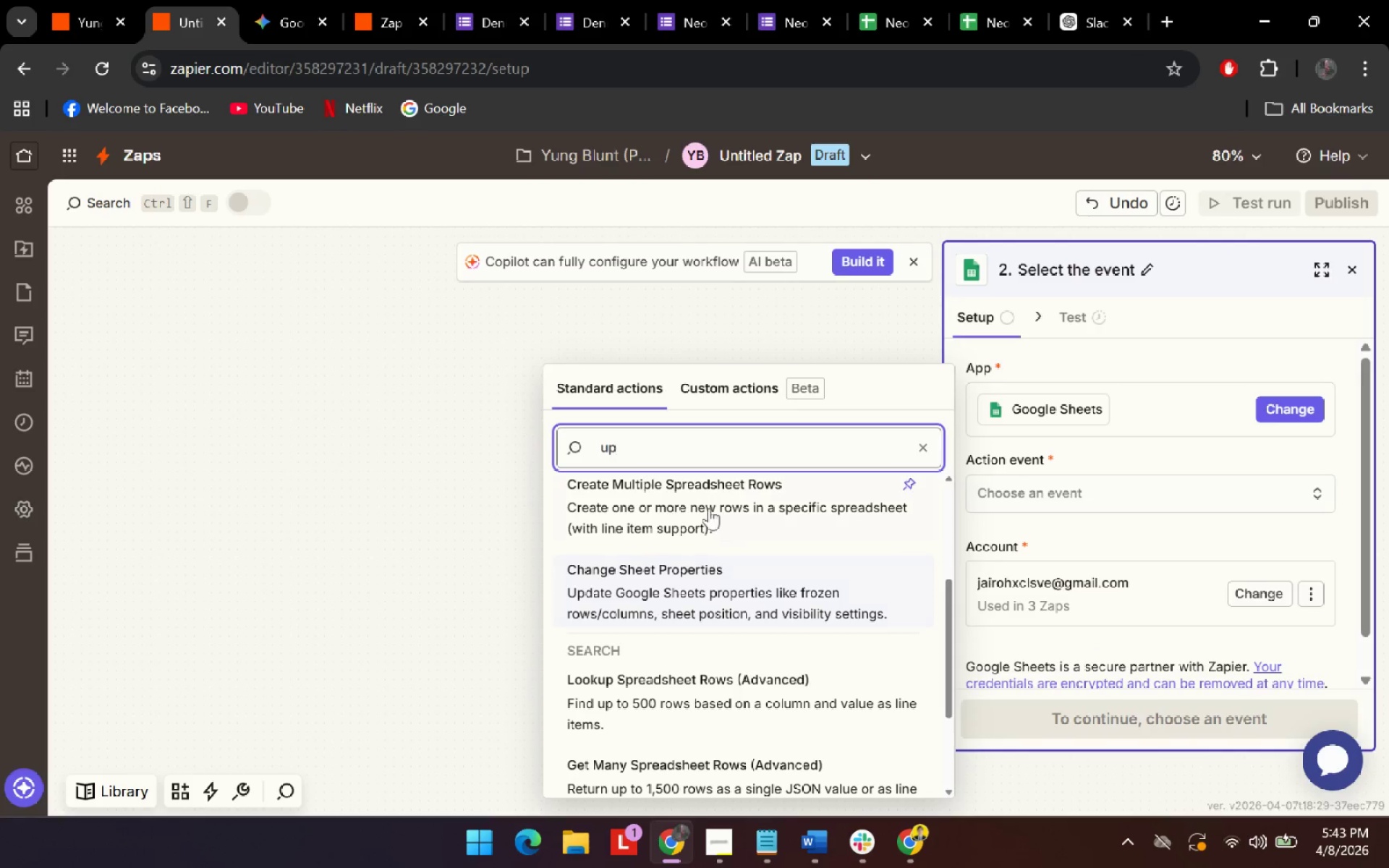 
scroll: coordinate [710, 506], scroll_direction: up, amount: 5.0
 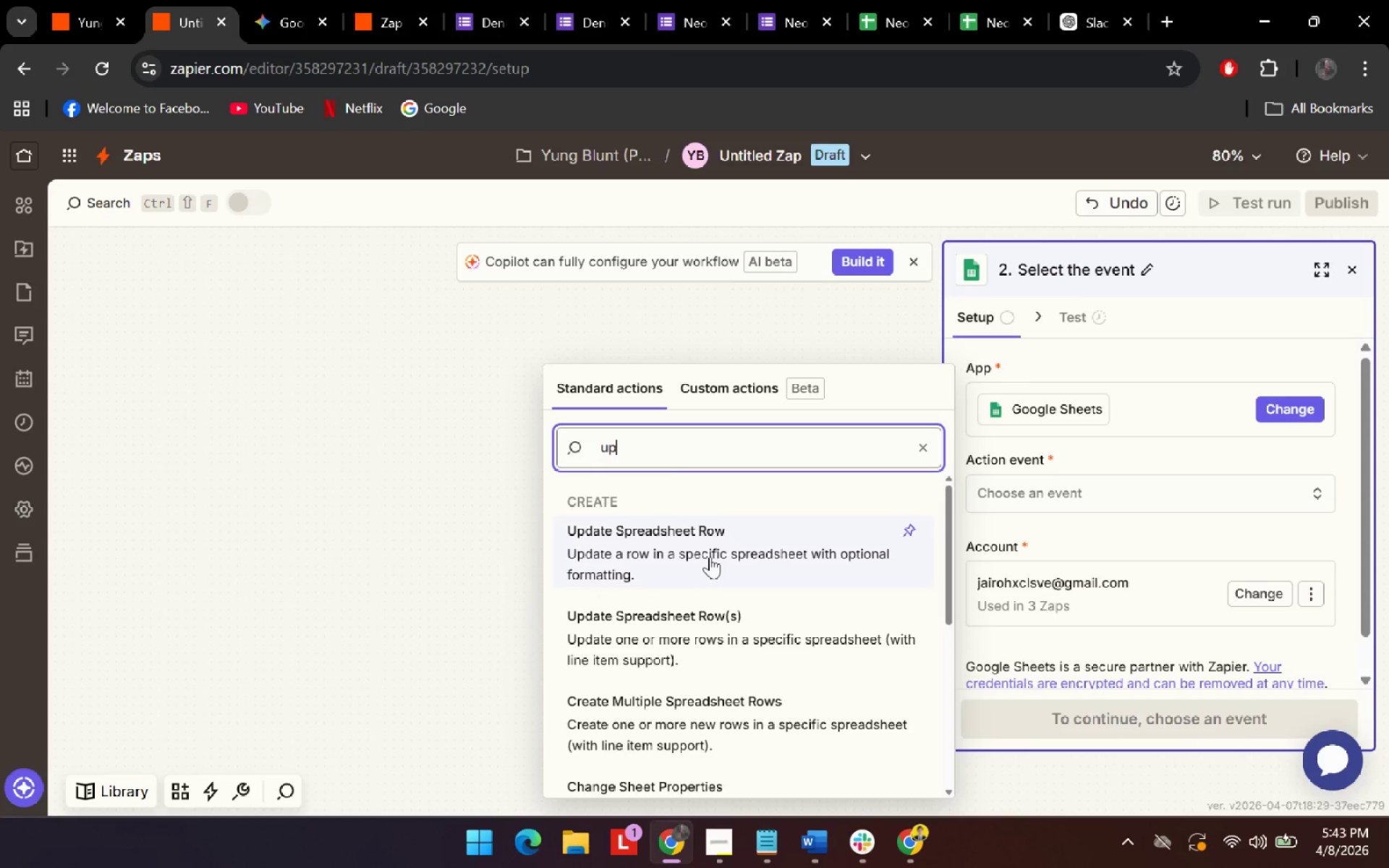 
left_click([710, 556])
 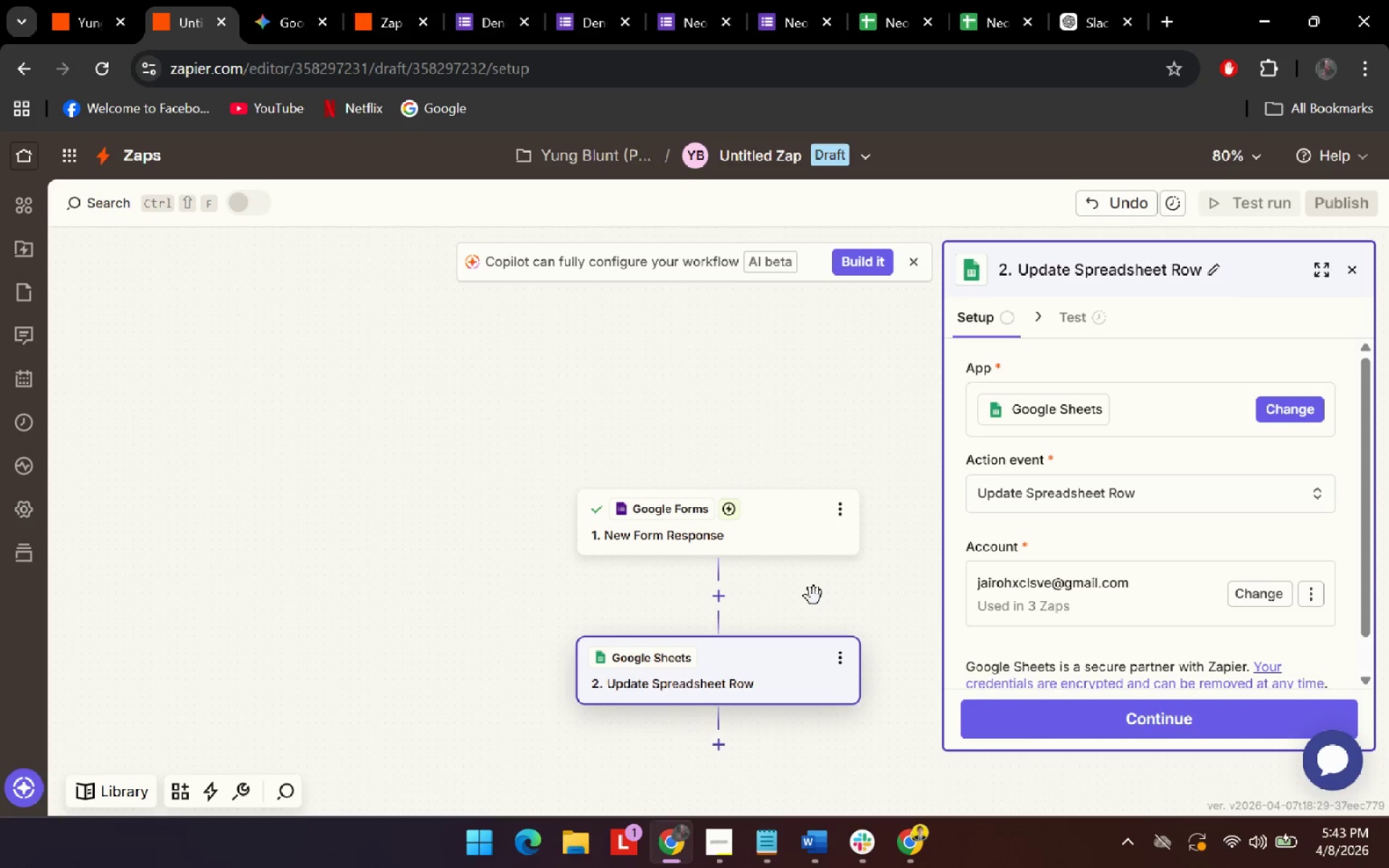 
left_click([1020, 712])
 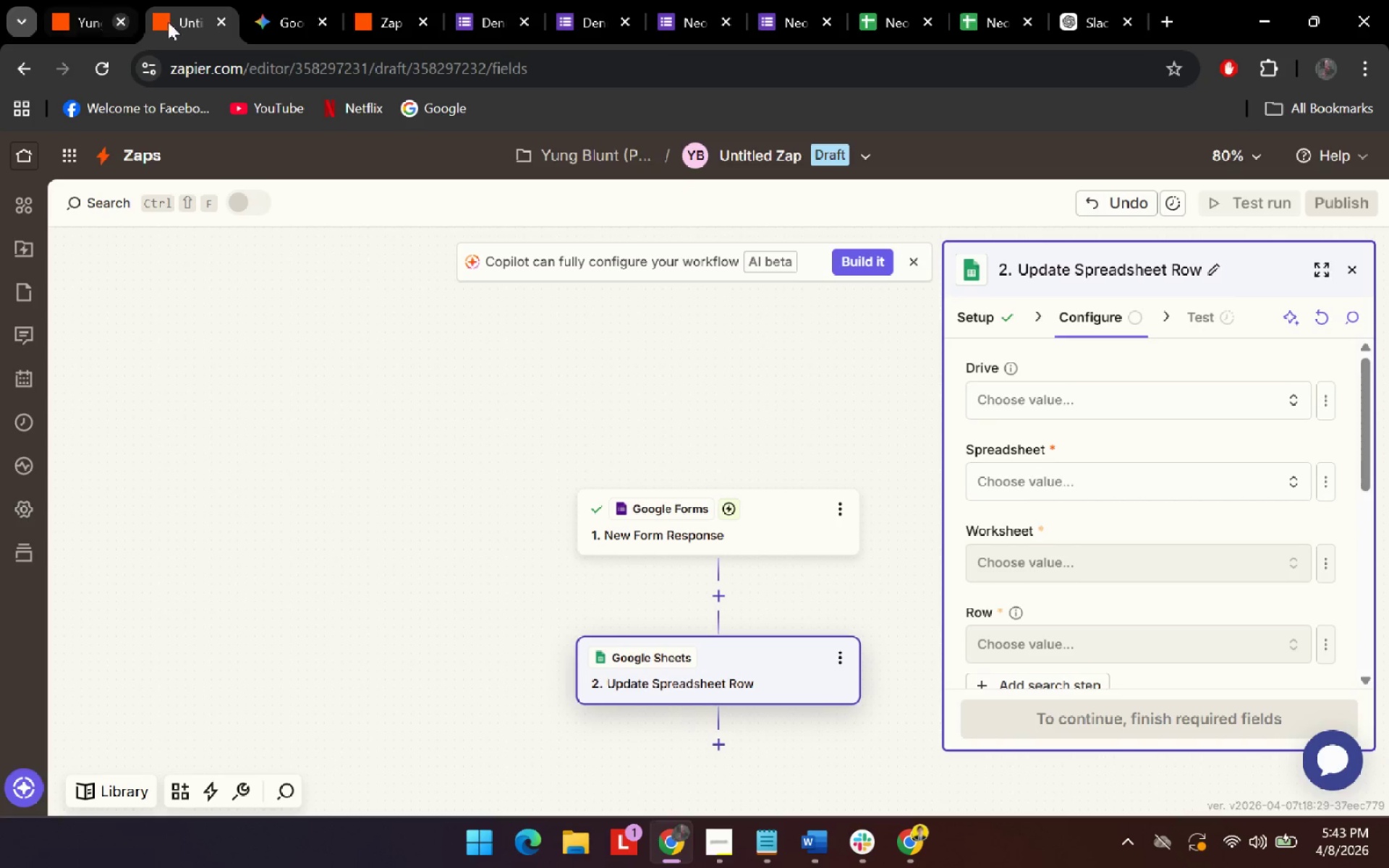 
left_click([1085, 498])
 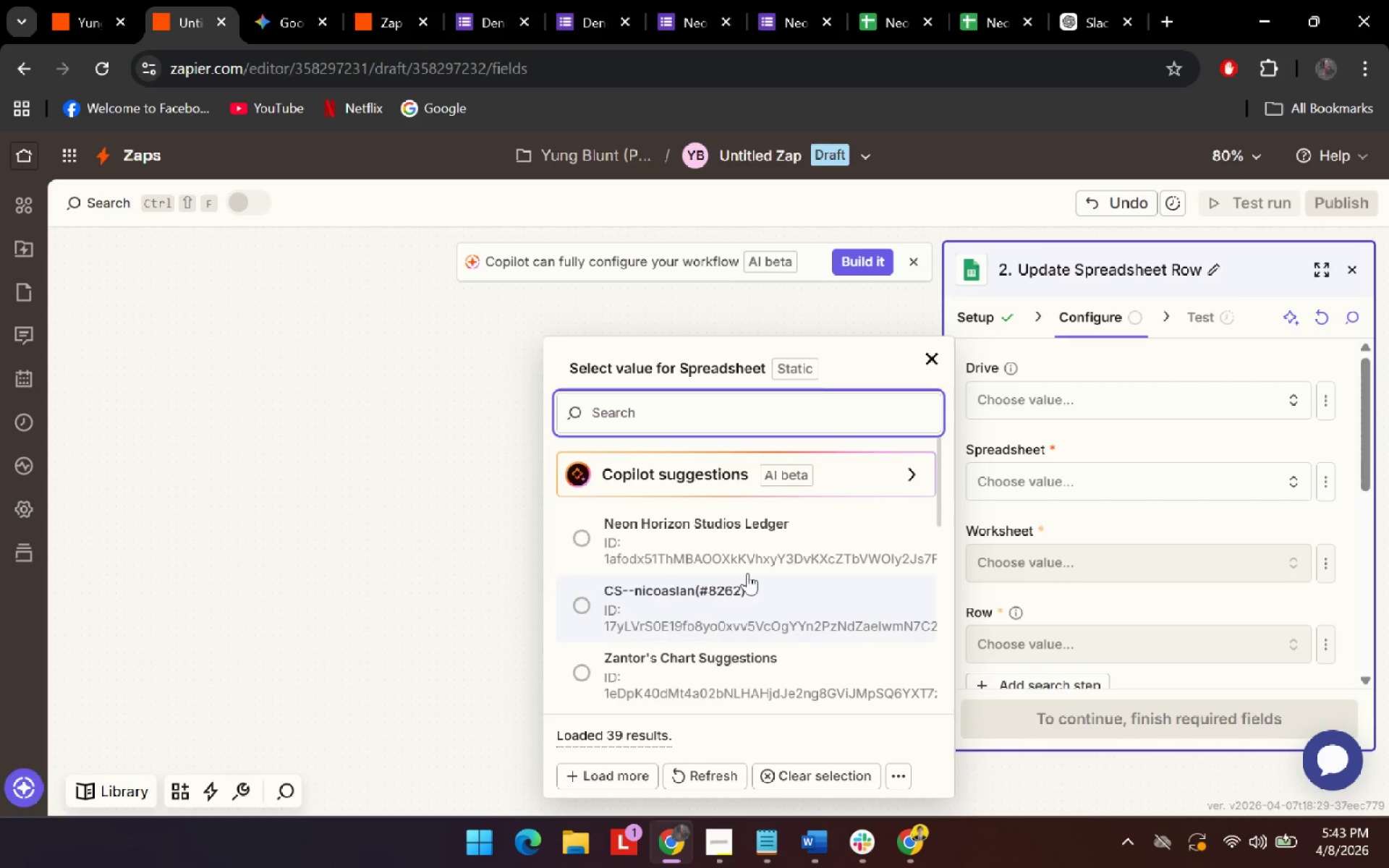 
left_click([801, 533])
 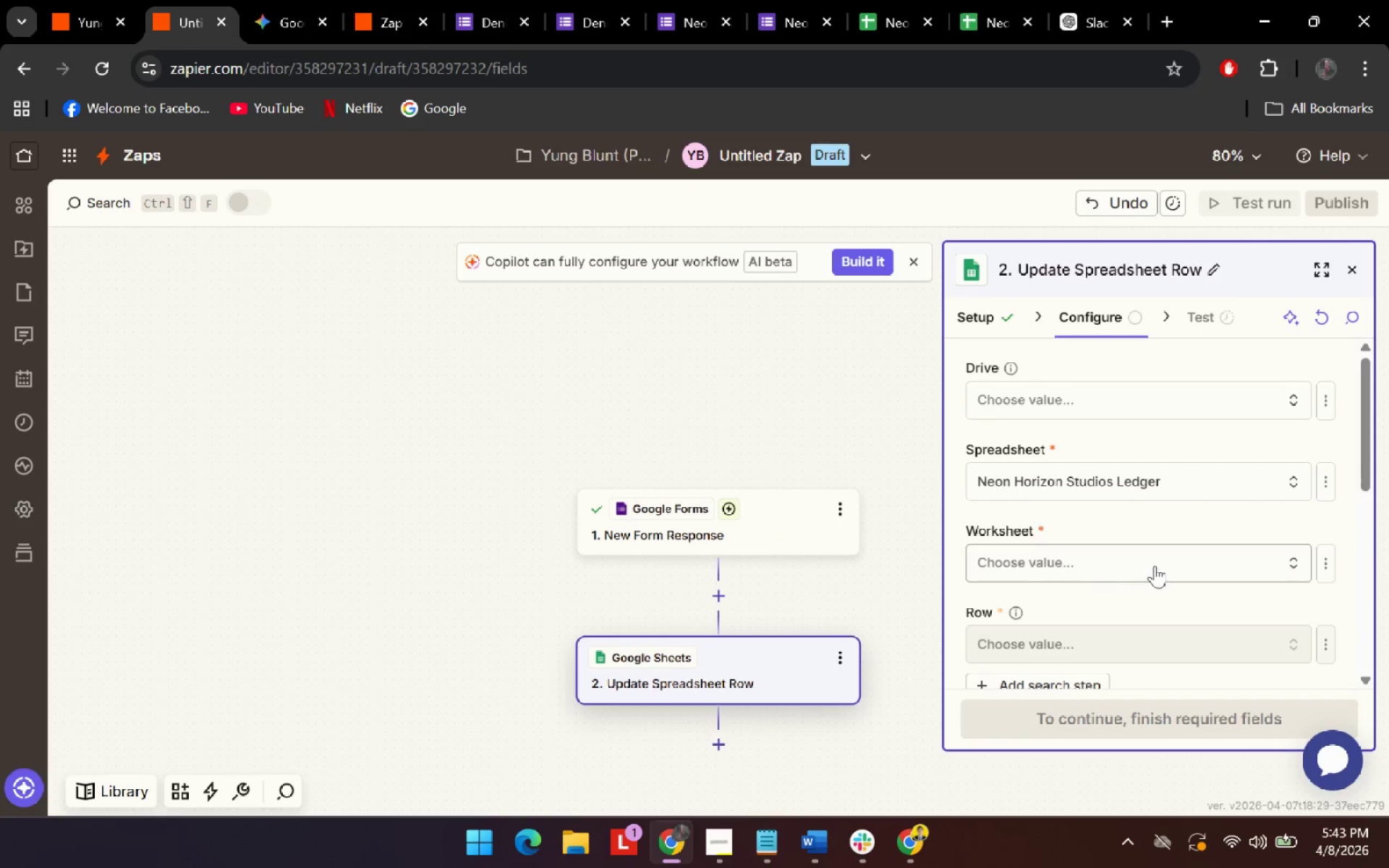 
left_click([1155, 564])
 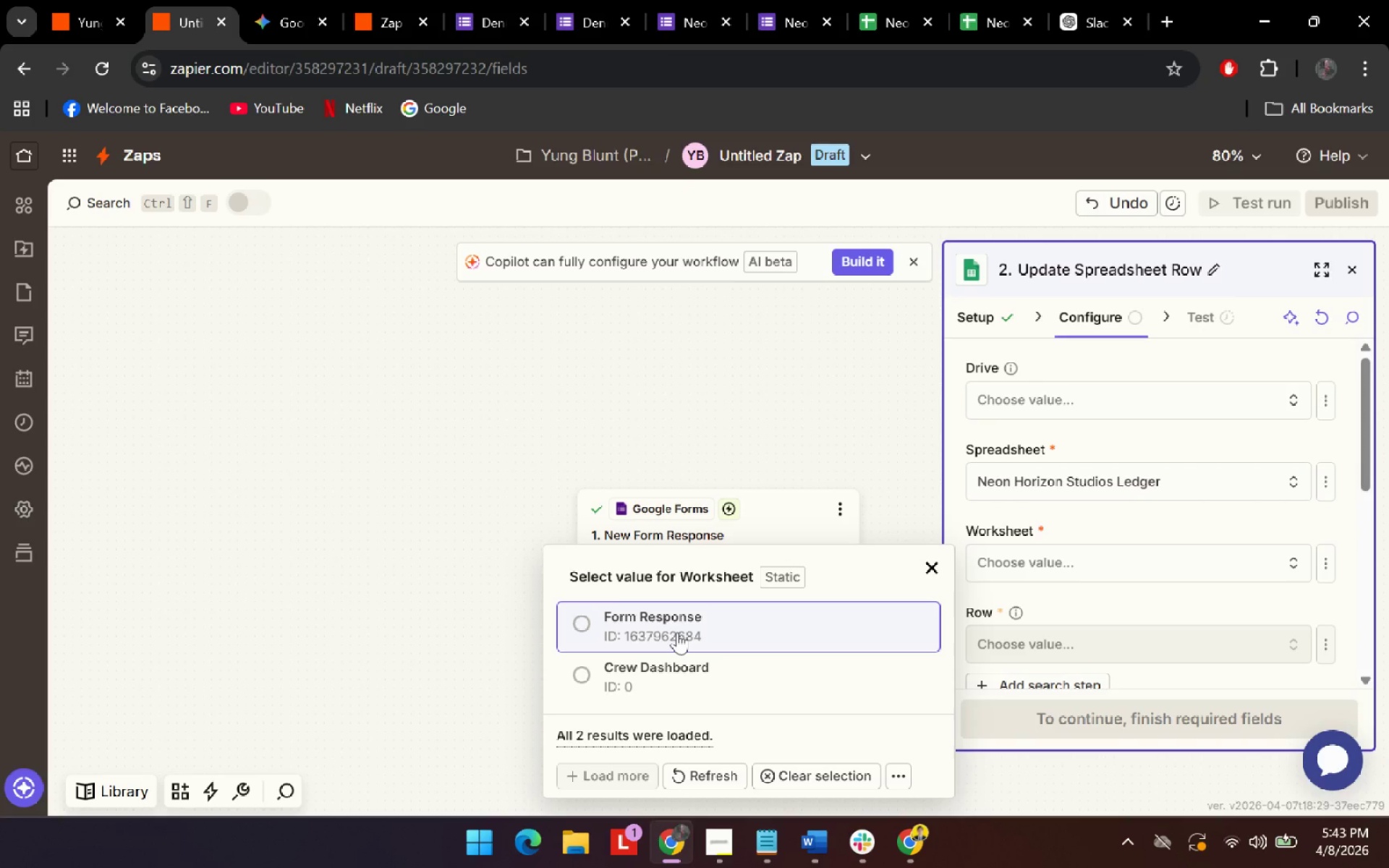 
left_click([677, 632])
 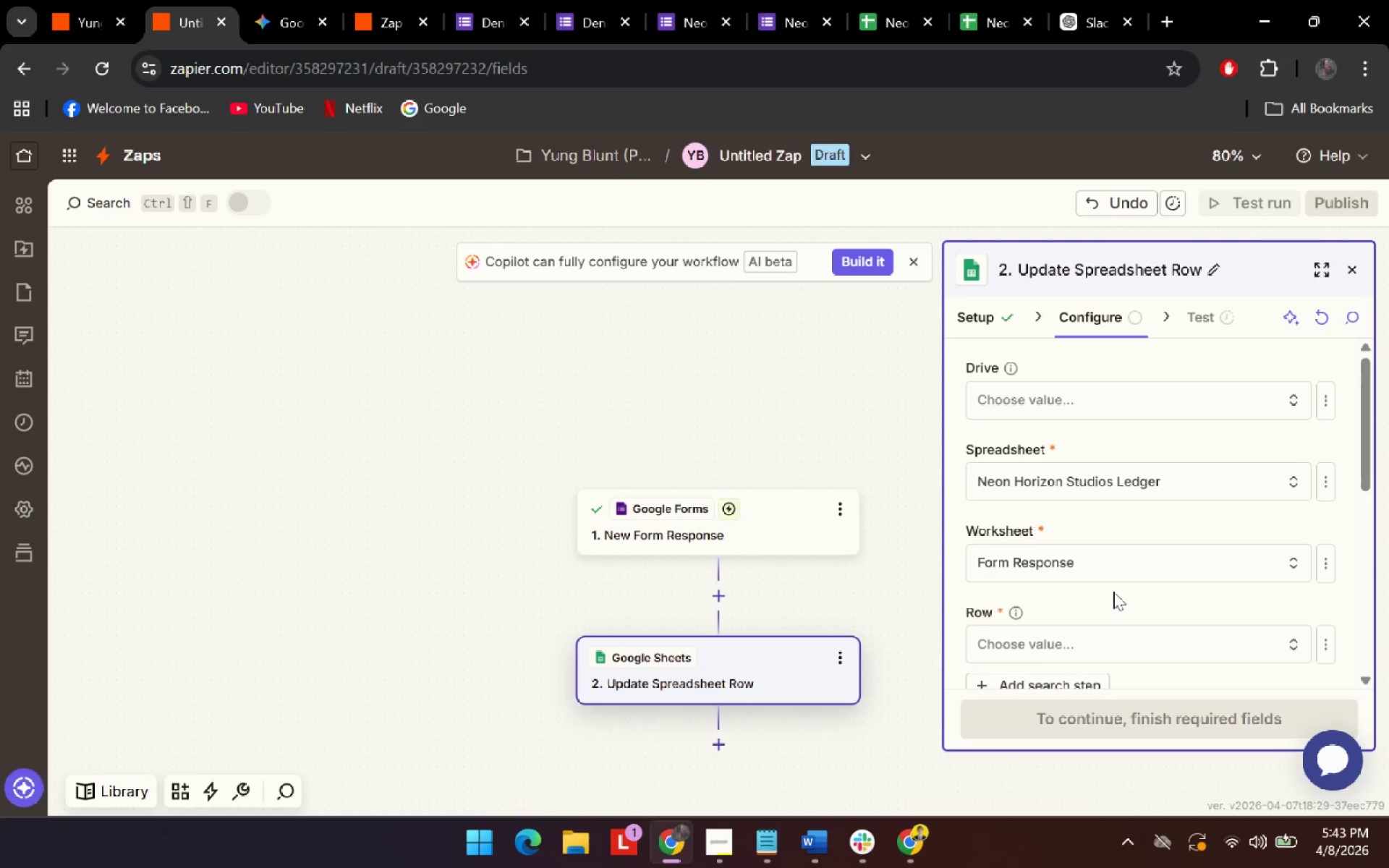 
left_click([1125, 527])
 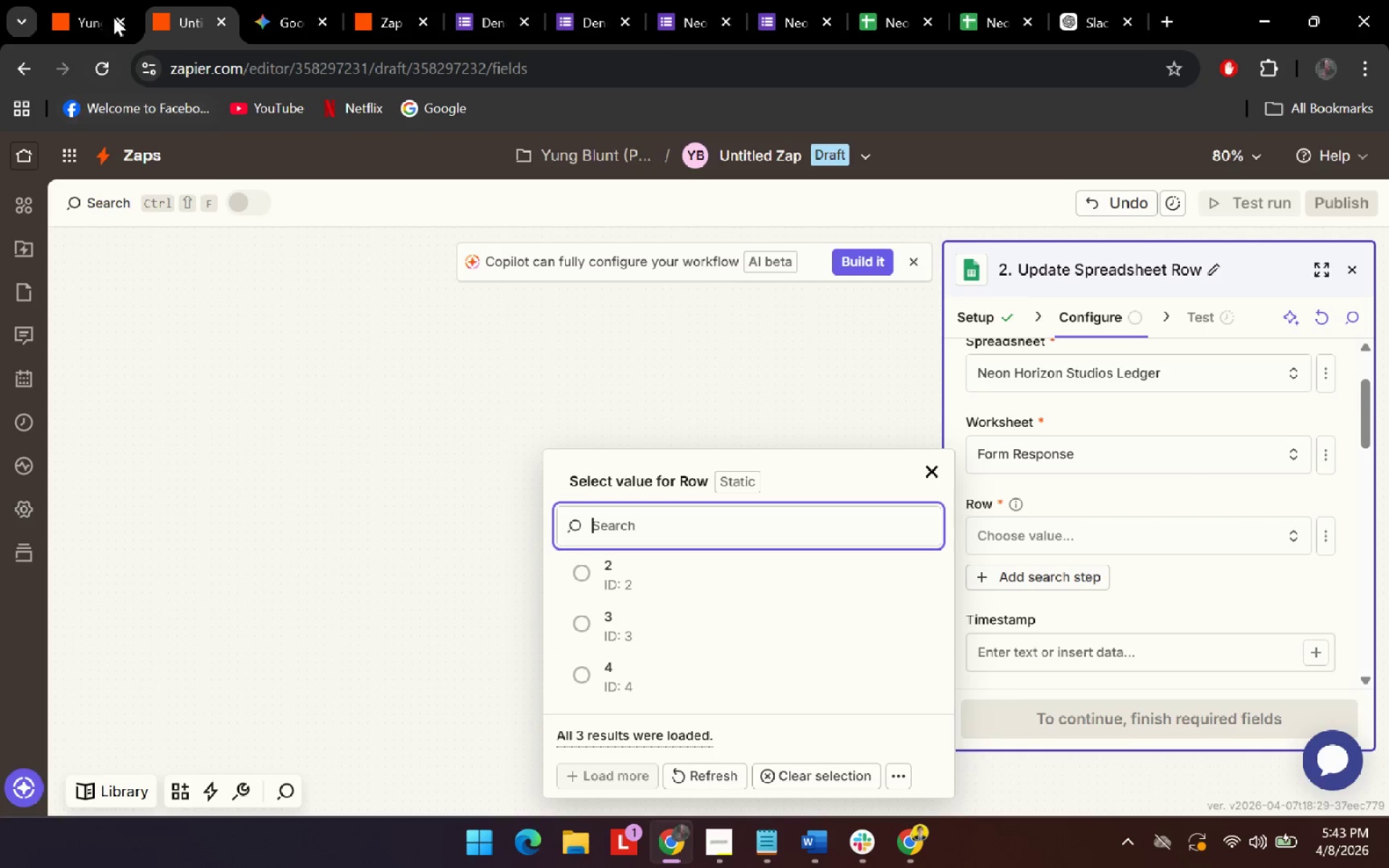 
scroll: coordinate [1113, 592], scroll_direction: down, amount: 1.0
 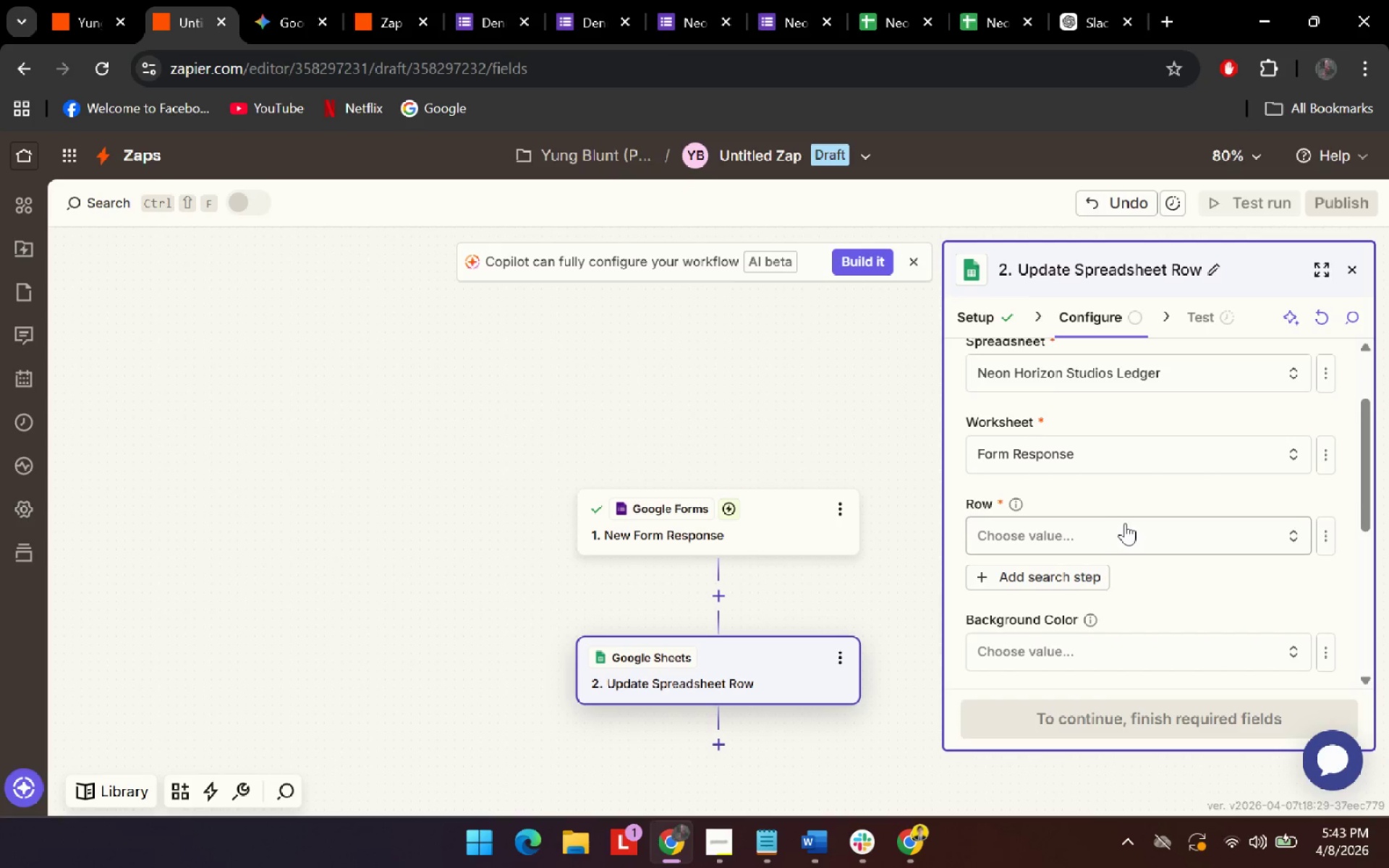 
left_click([264, 14])
 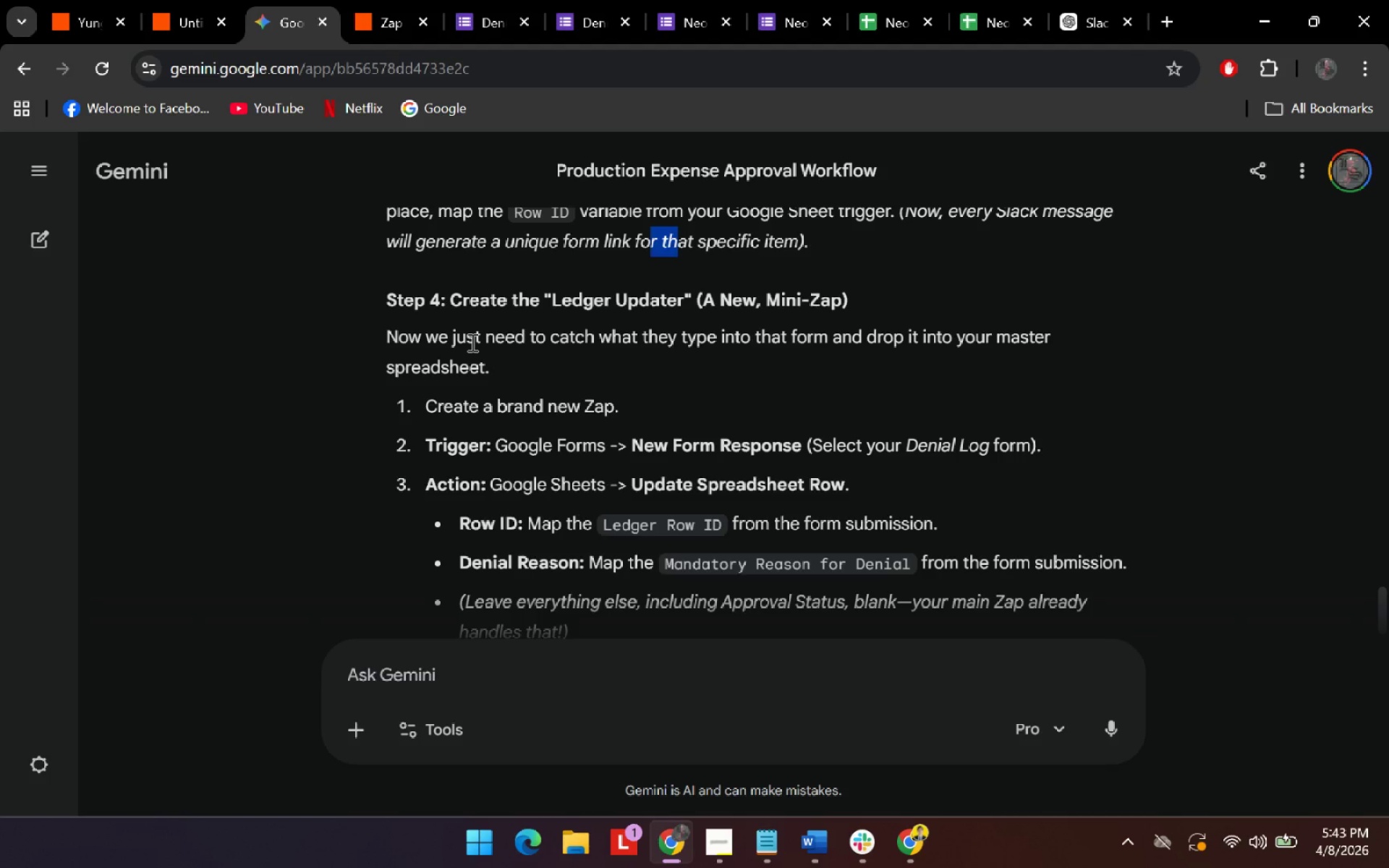 
wait(13.03)
 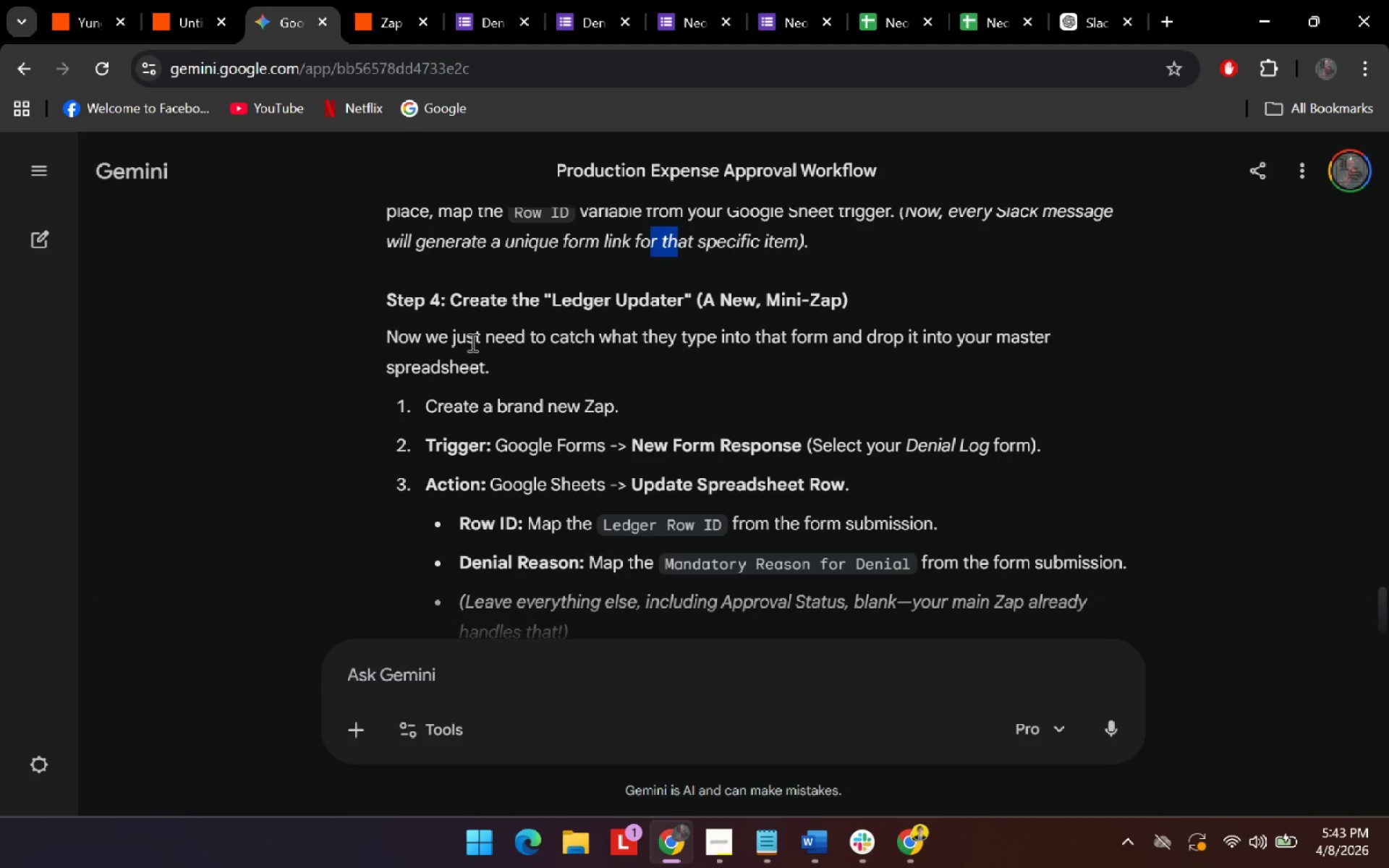 
left_click([163, 9])
 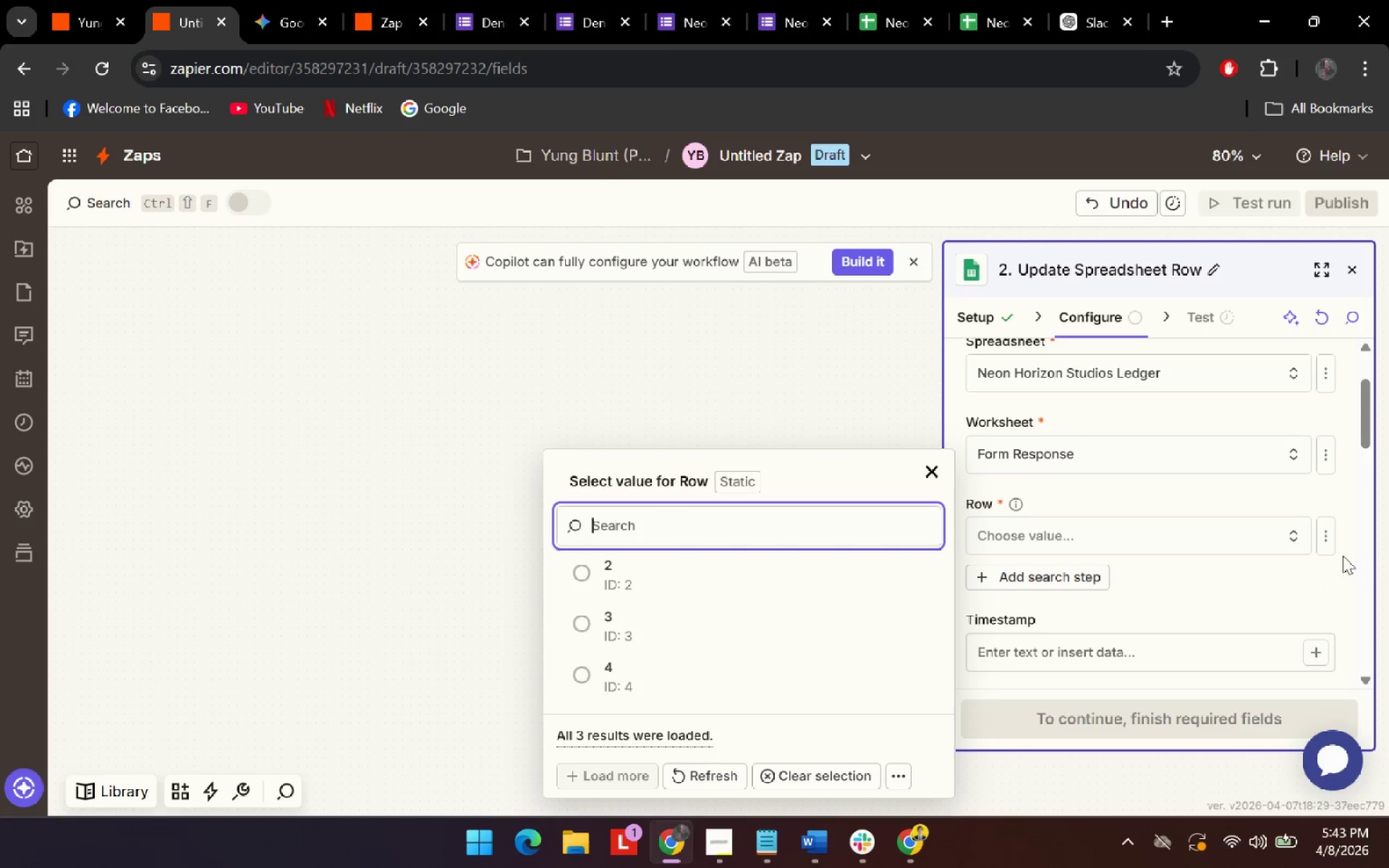 
left_click([1333, 544])
 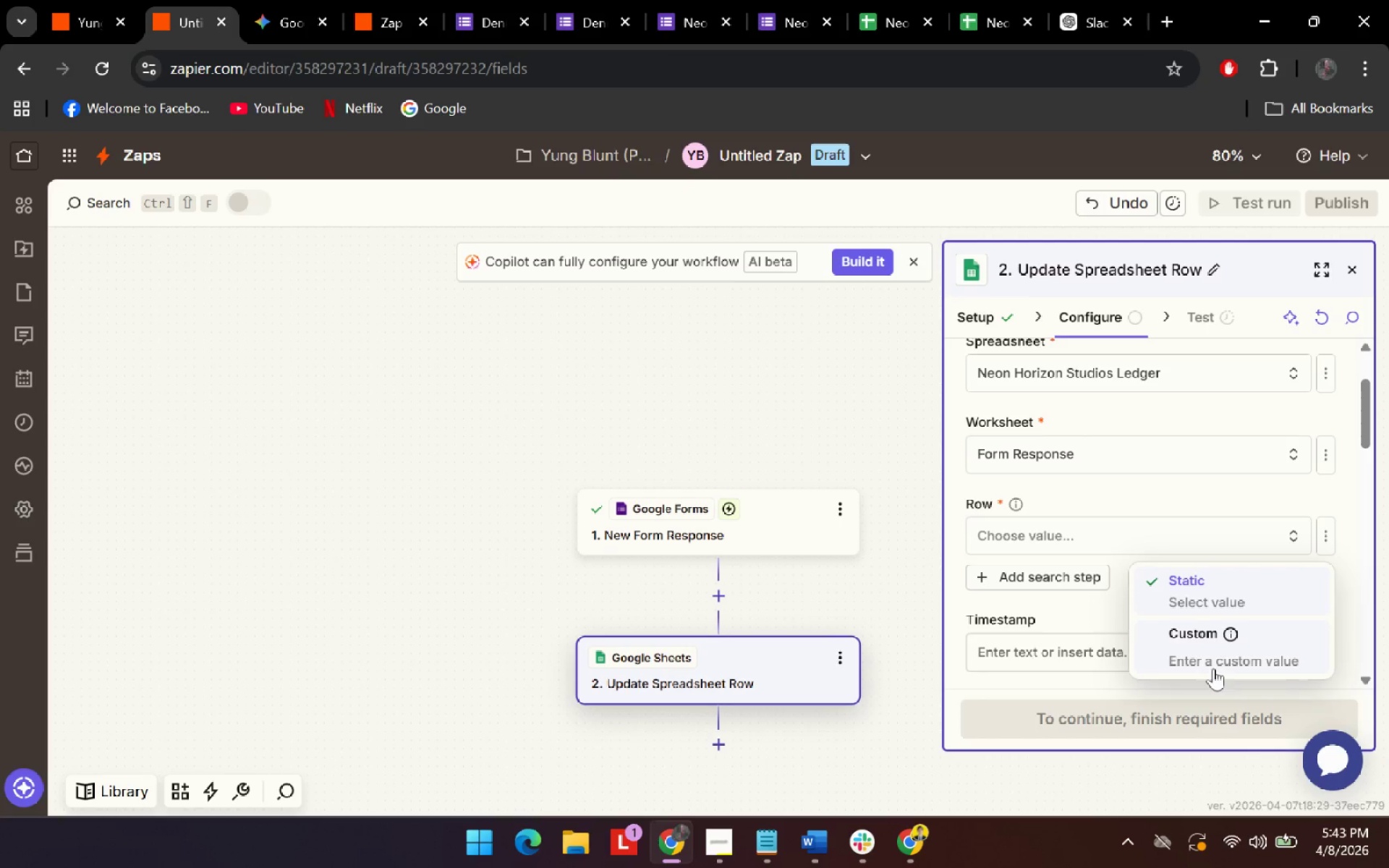 
left_click([1224, 647])
 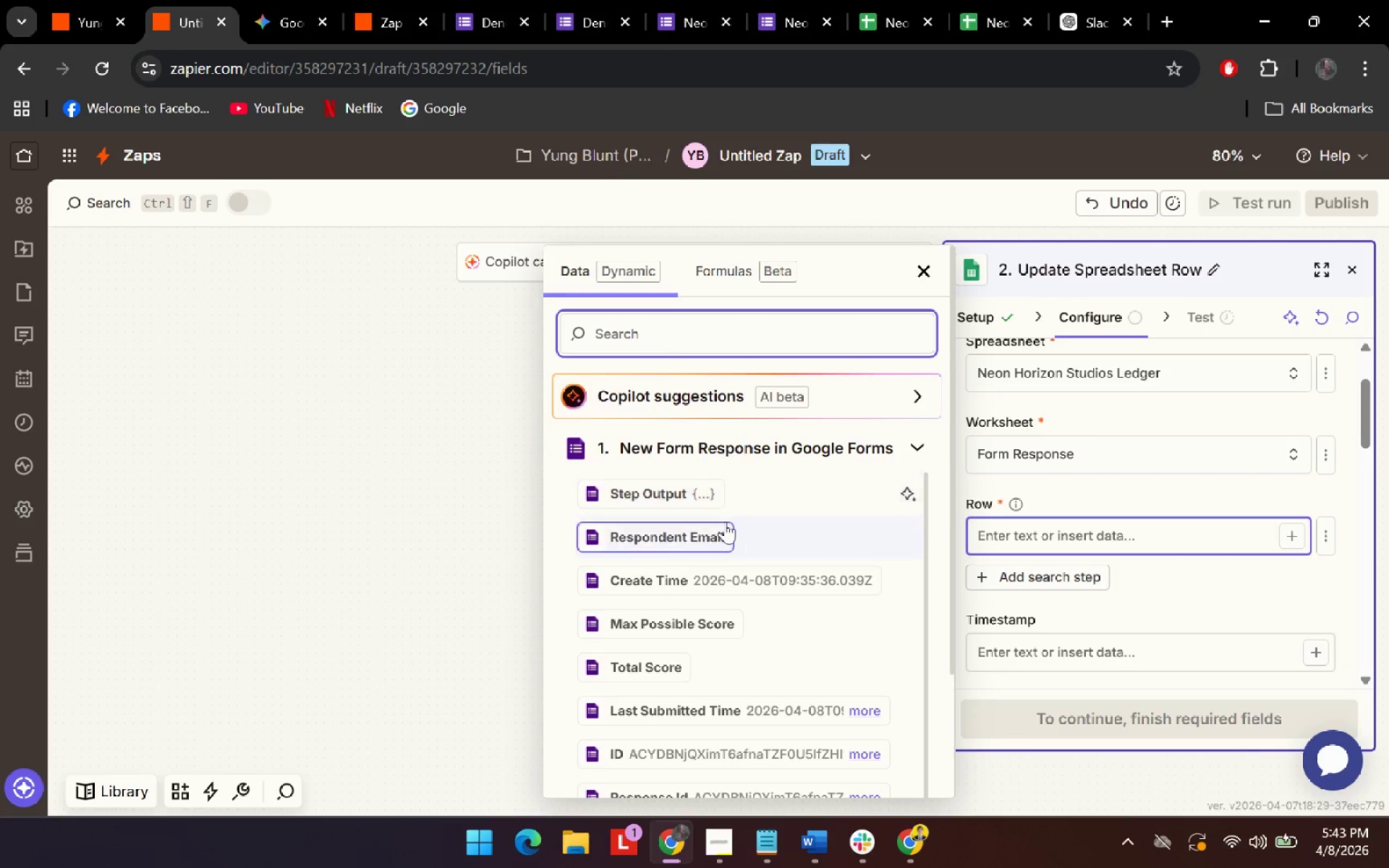 
left_click([688, 692])
 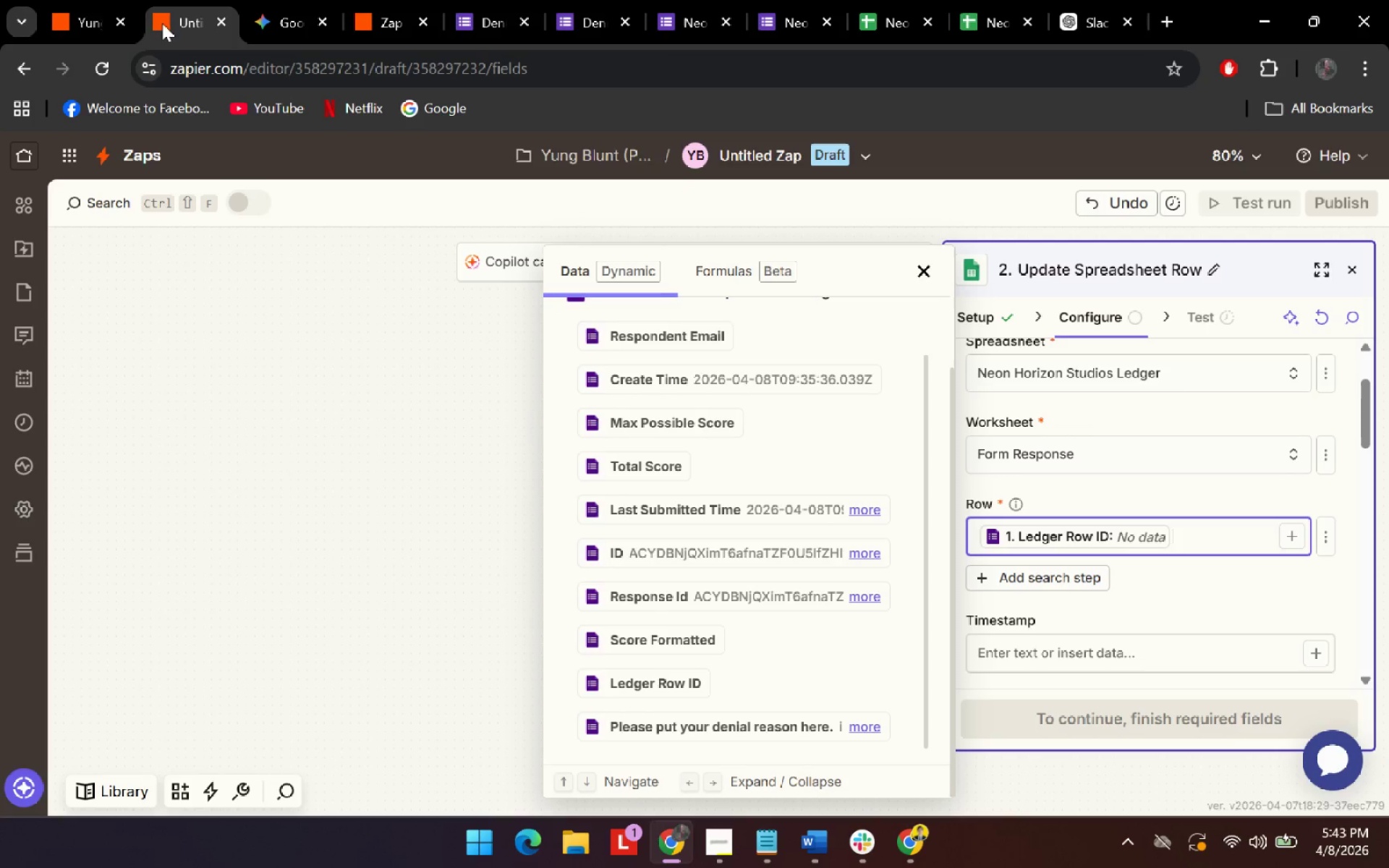 
scroll: coordinate [718, 722], scroll_direction: down, amount: 19.0
 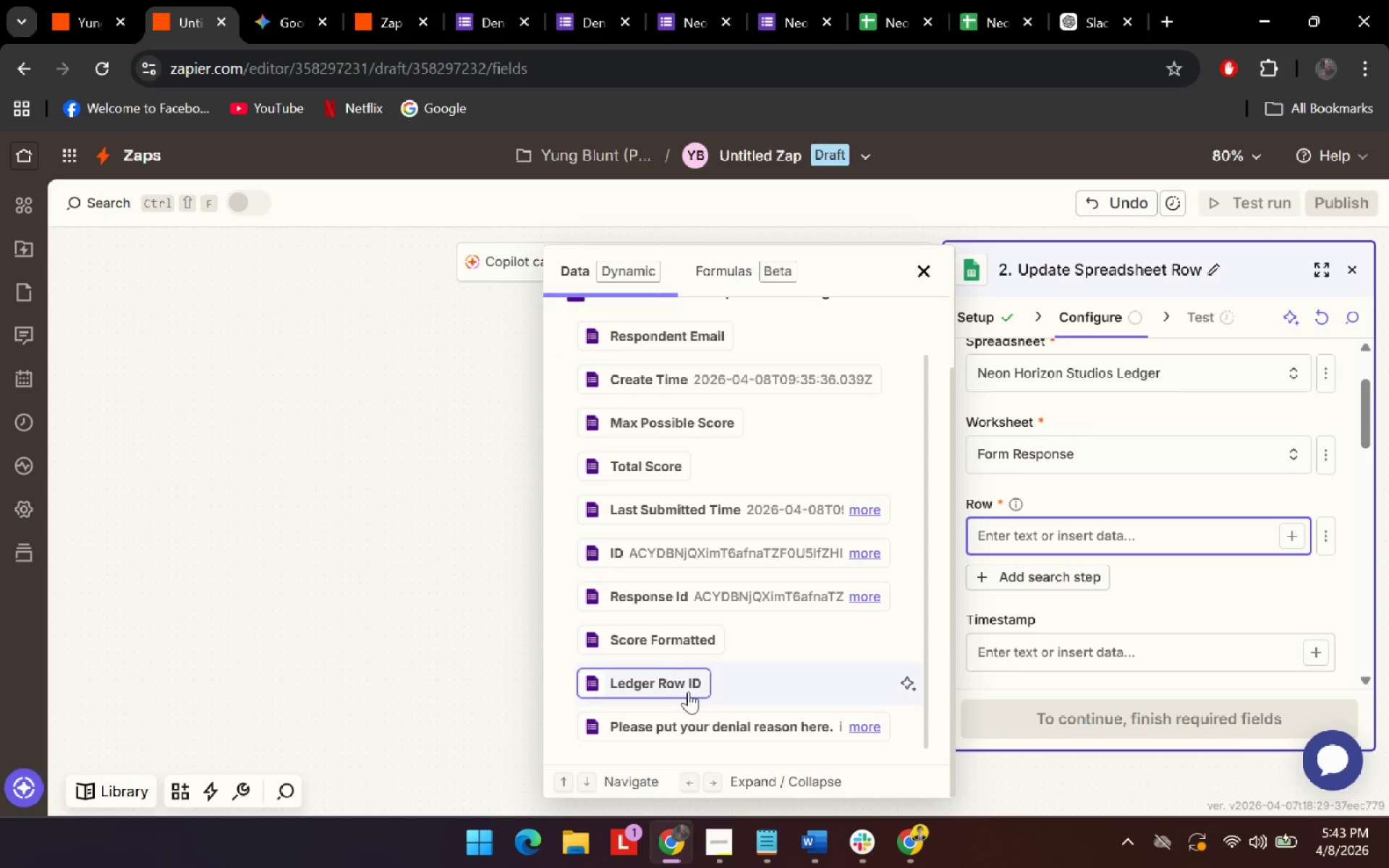 
mouse_move([117, 22])
 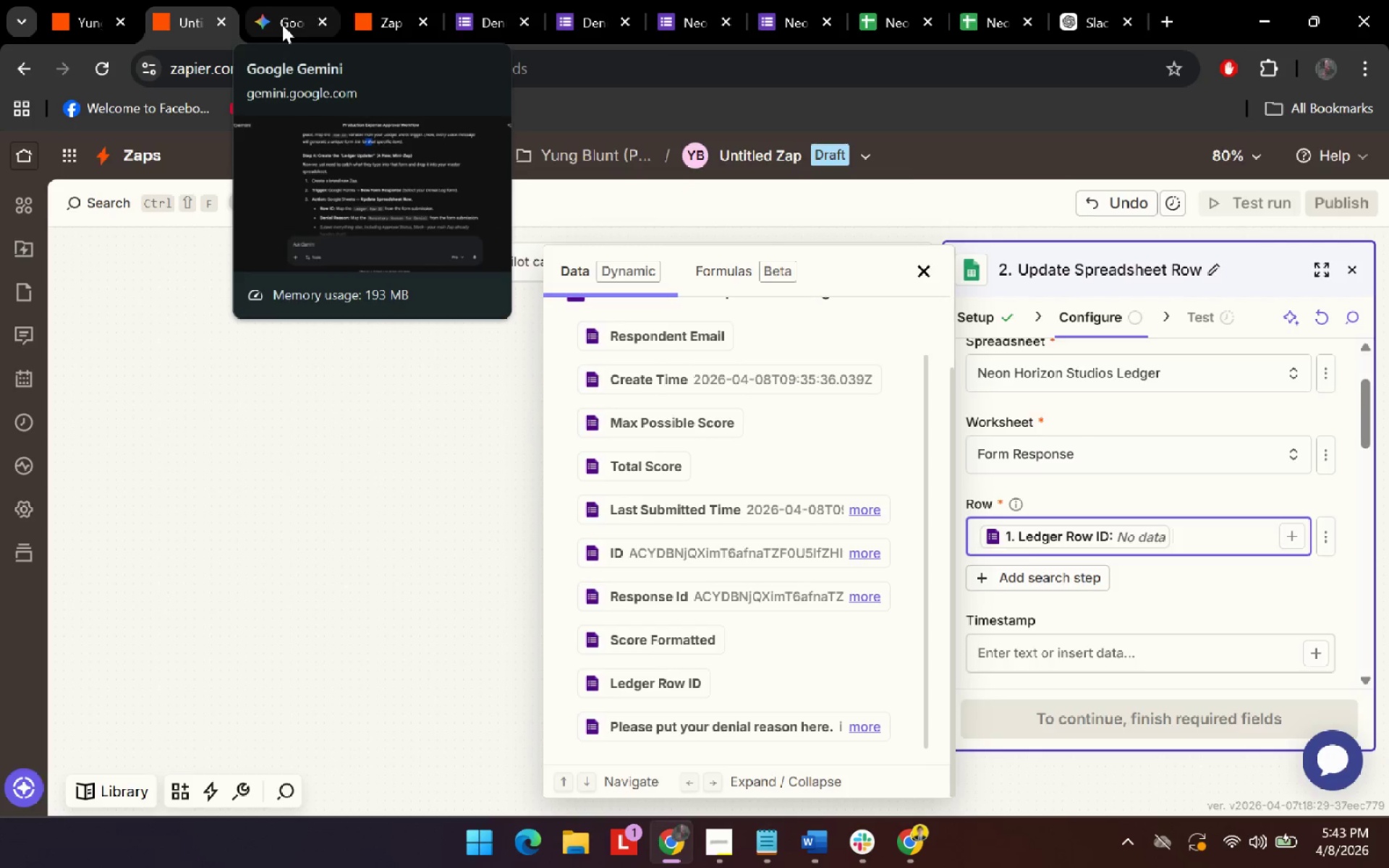 
left_click([282, 25])
 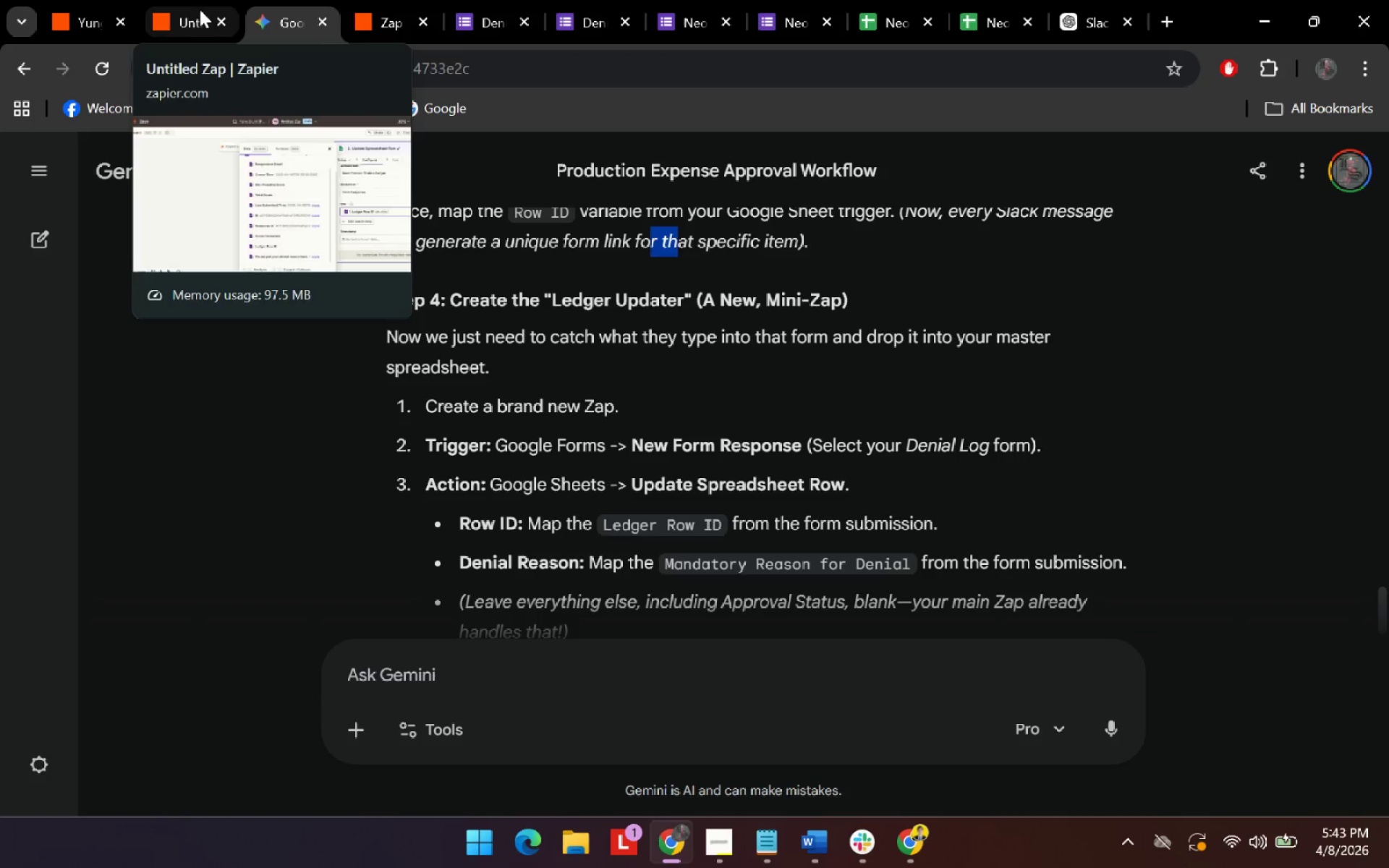 
wait(8.41)
 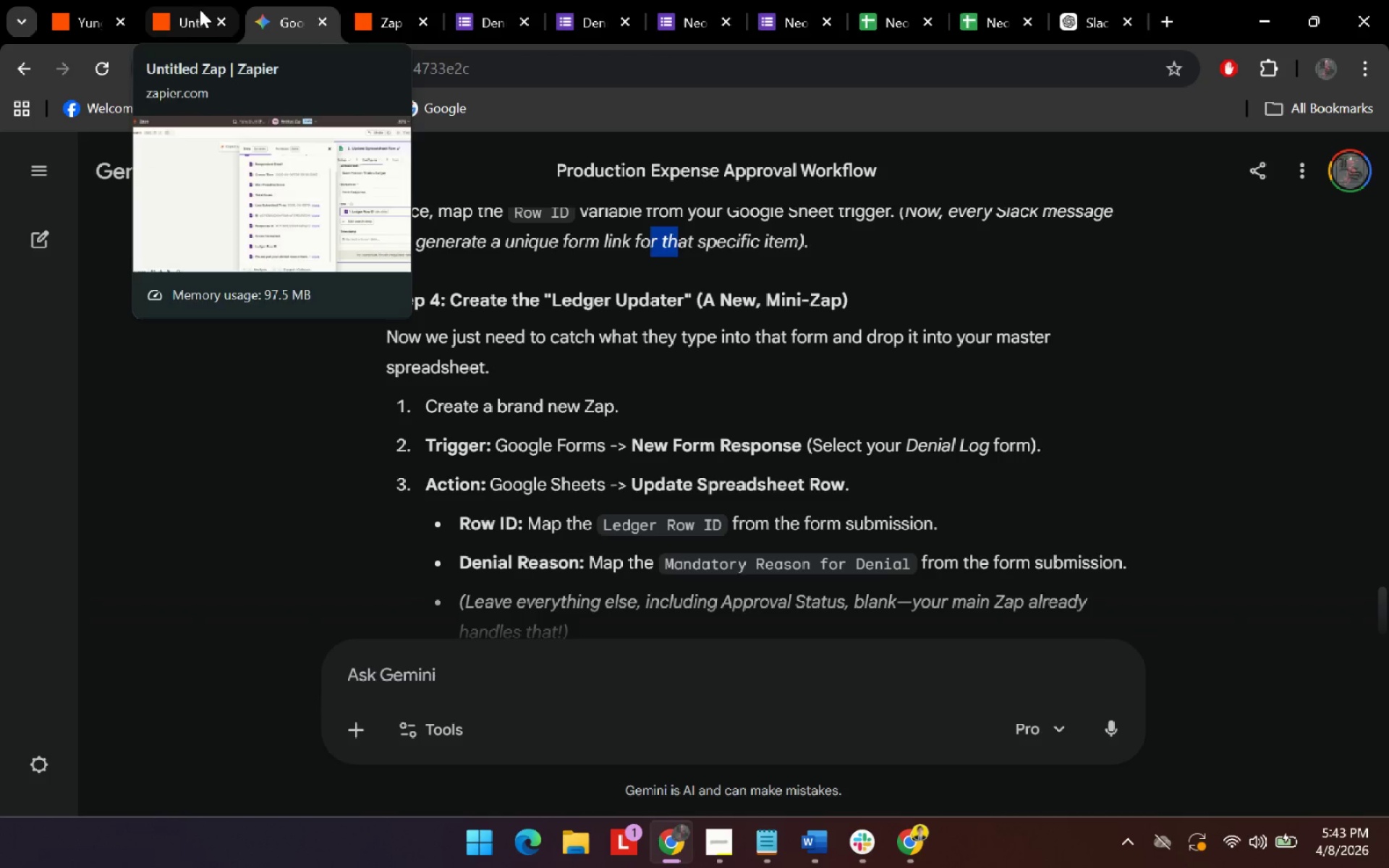 
left_click([734, 855])